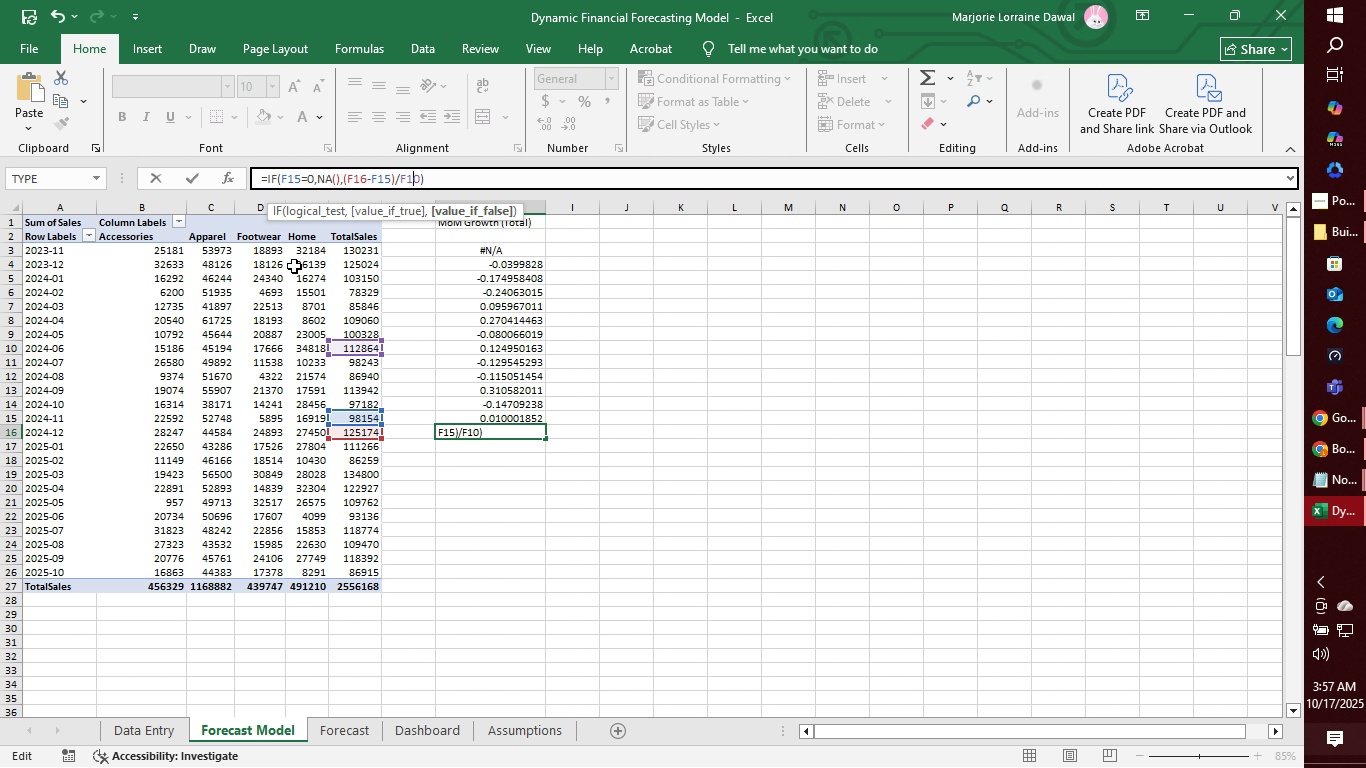 
key(ArrowRight)
 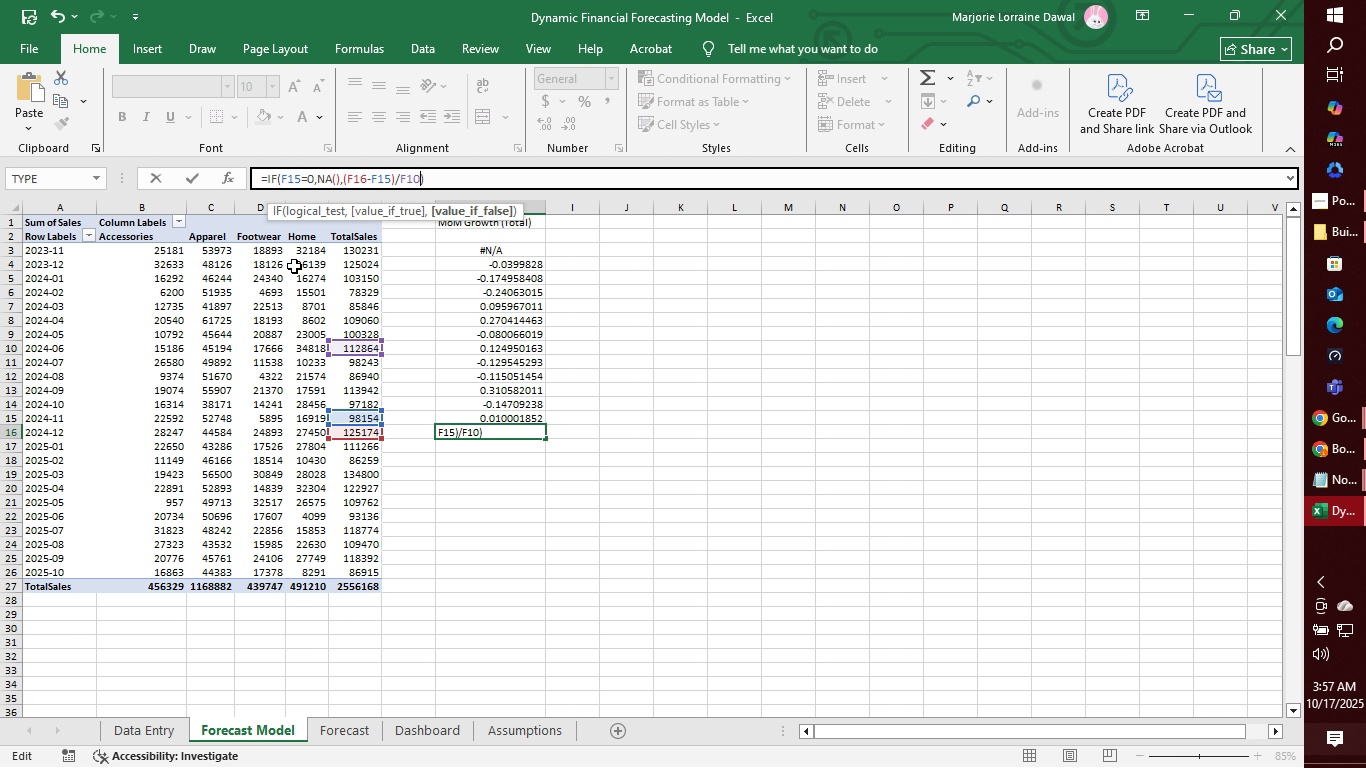 
key(ArrowRight)
 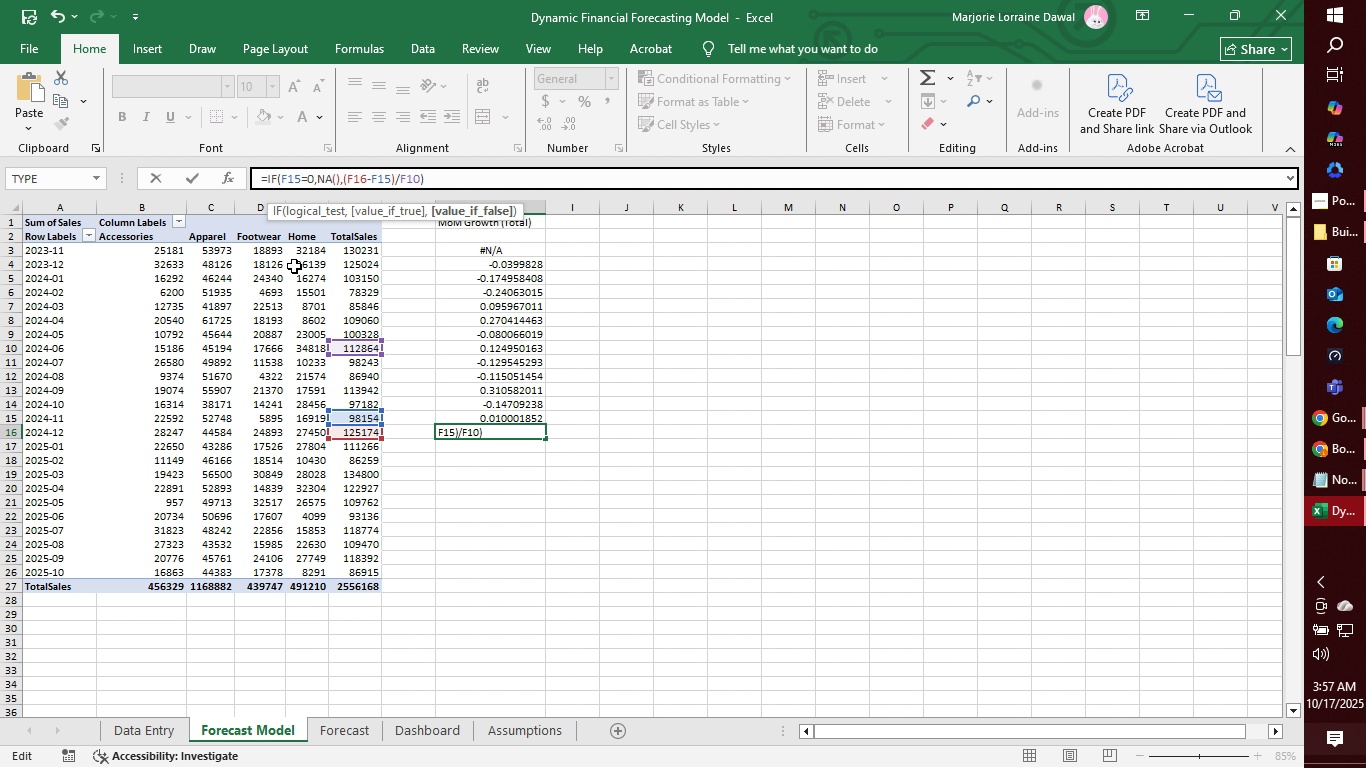 
key(Backspace)
 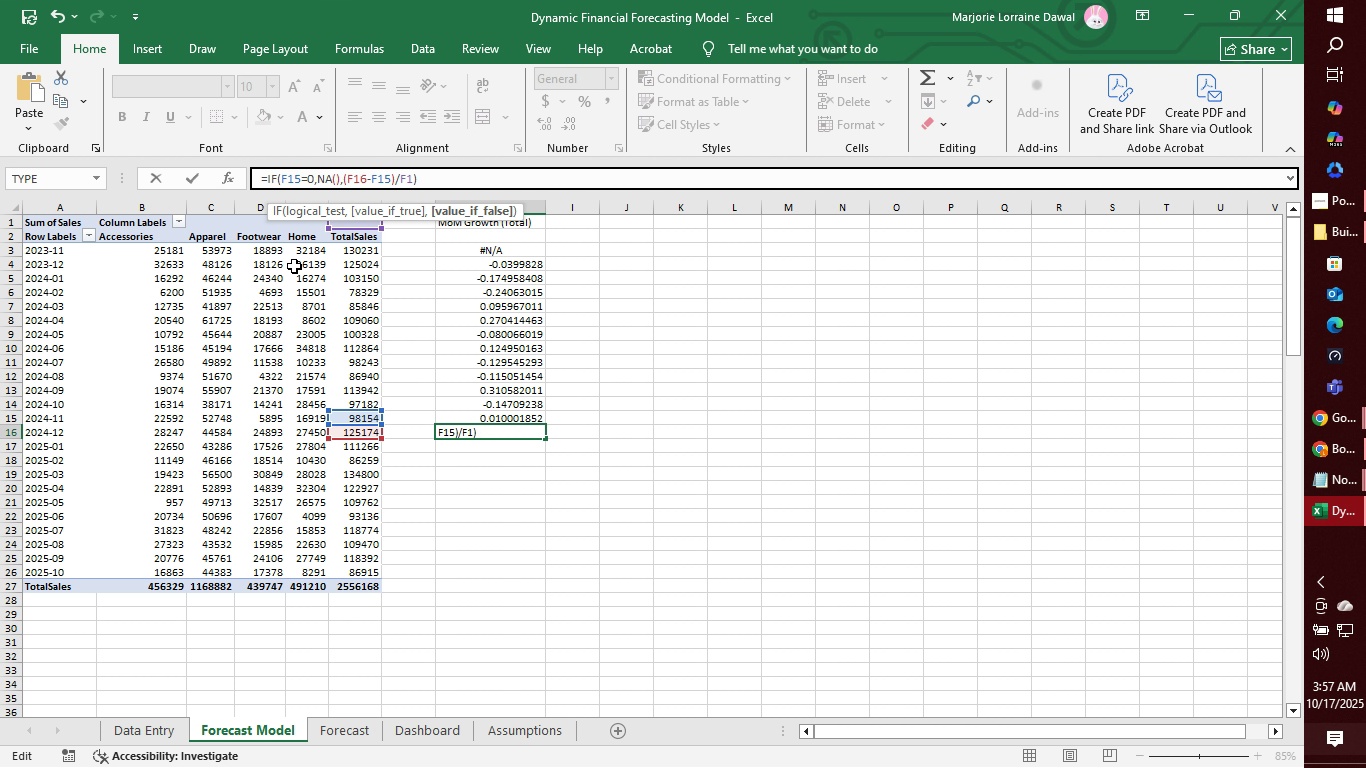 
key(5)
 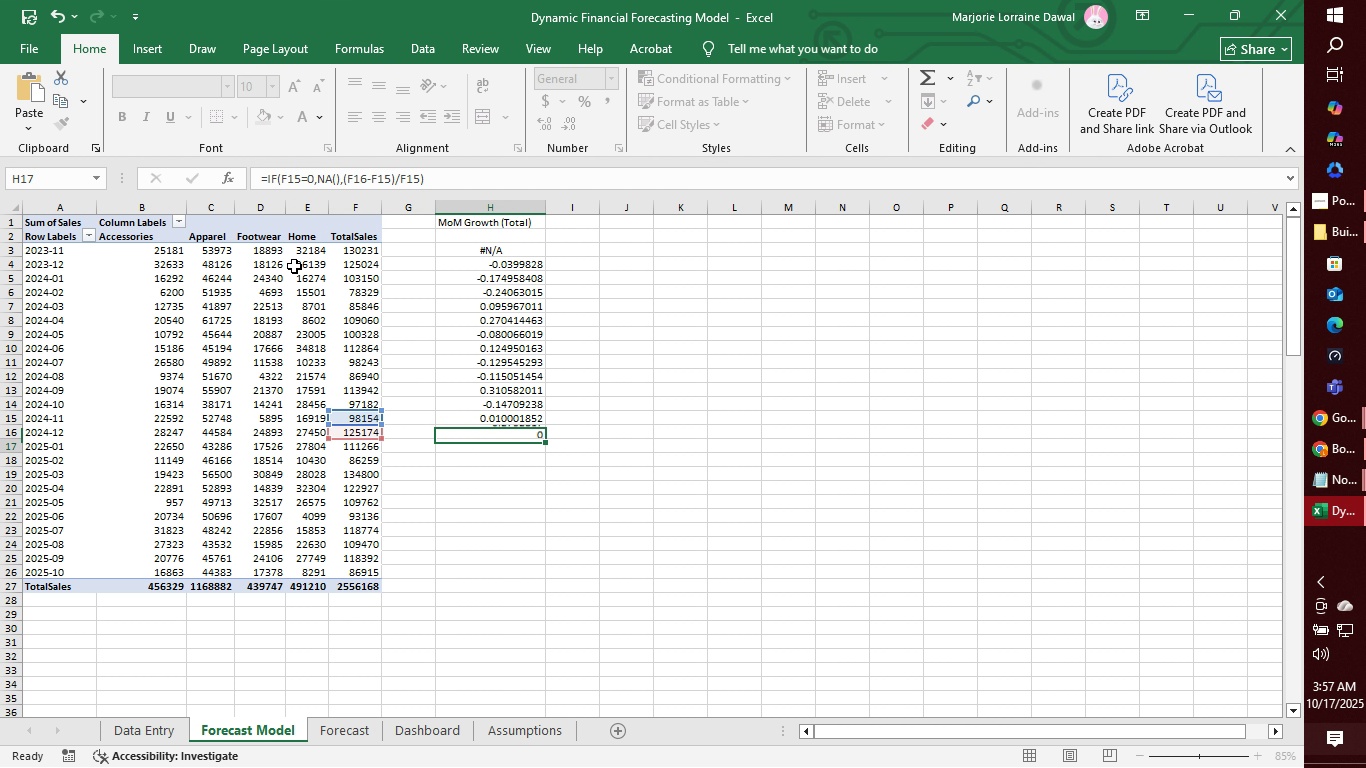 
key(Enter)
 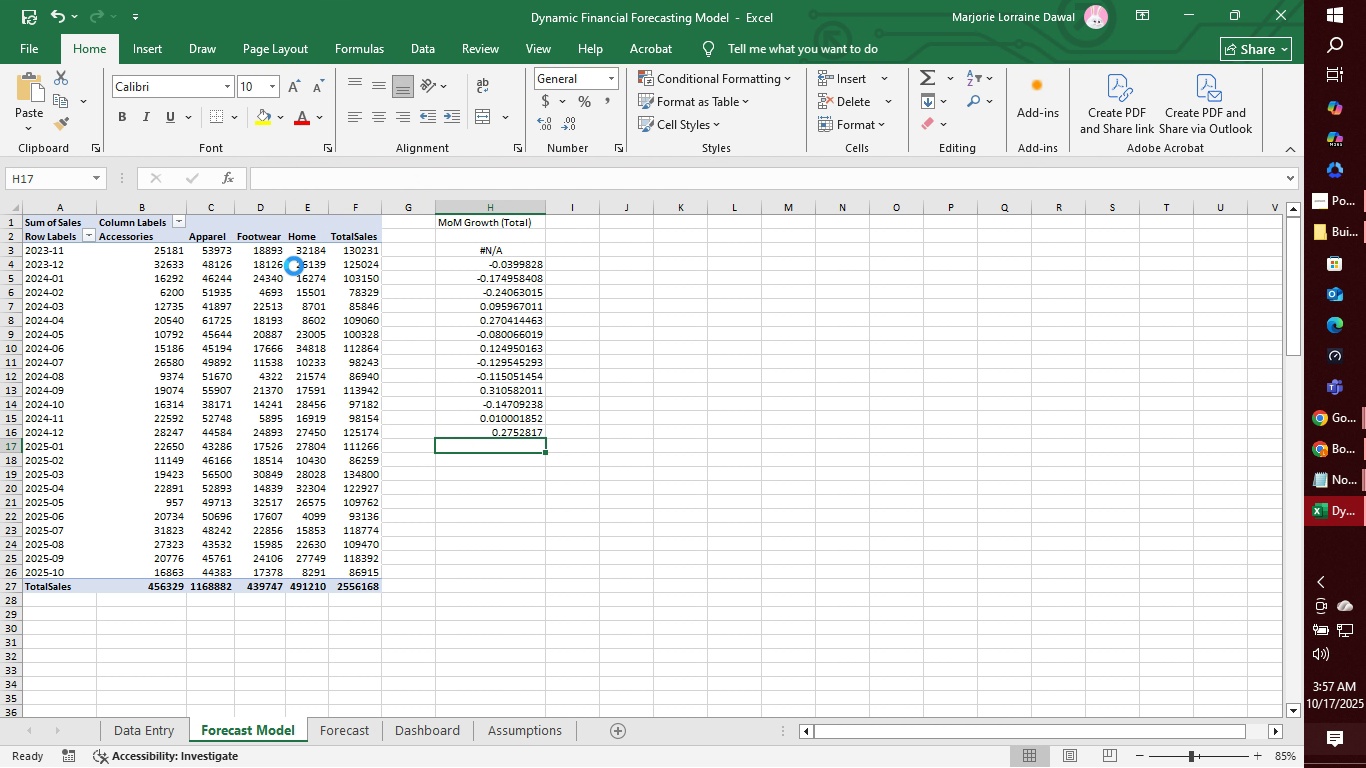 
key(Control+V)
 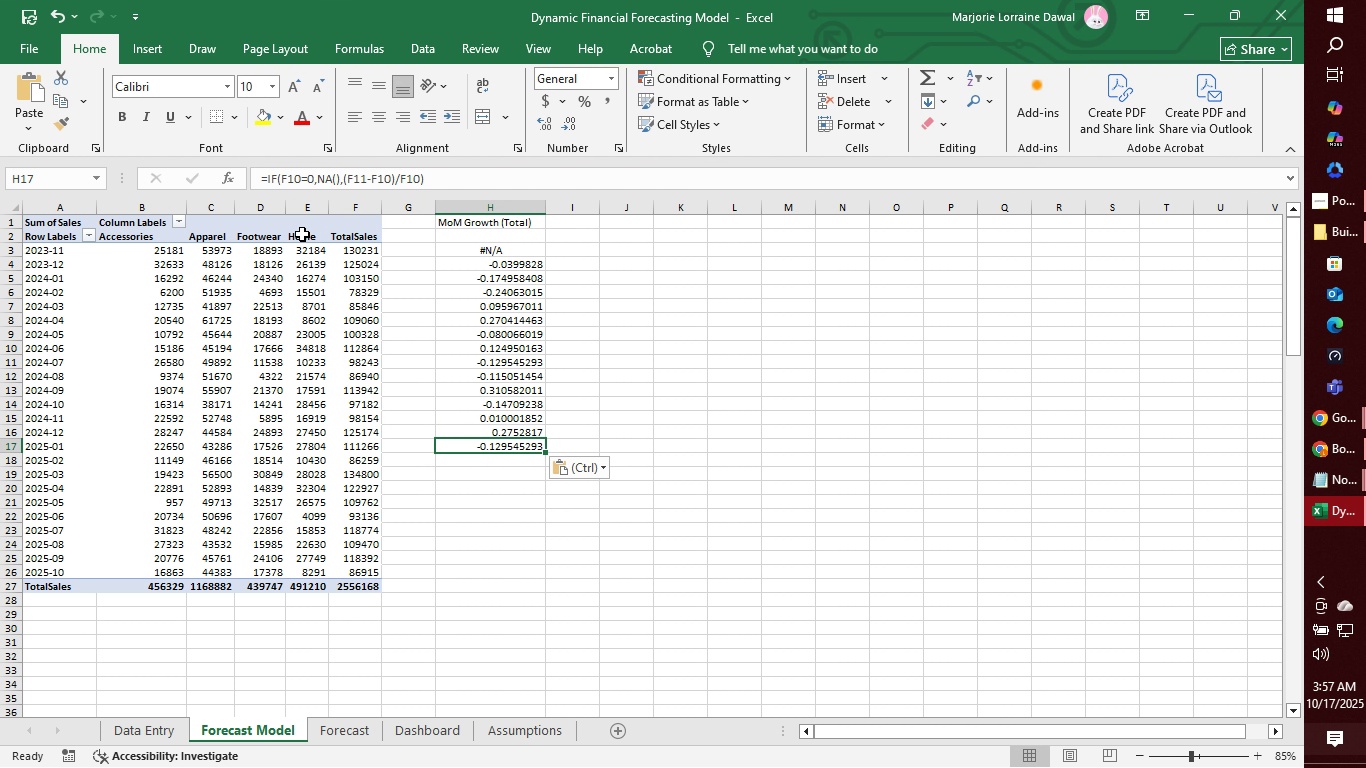 
mouse_move([299, 185])
 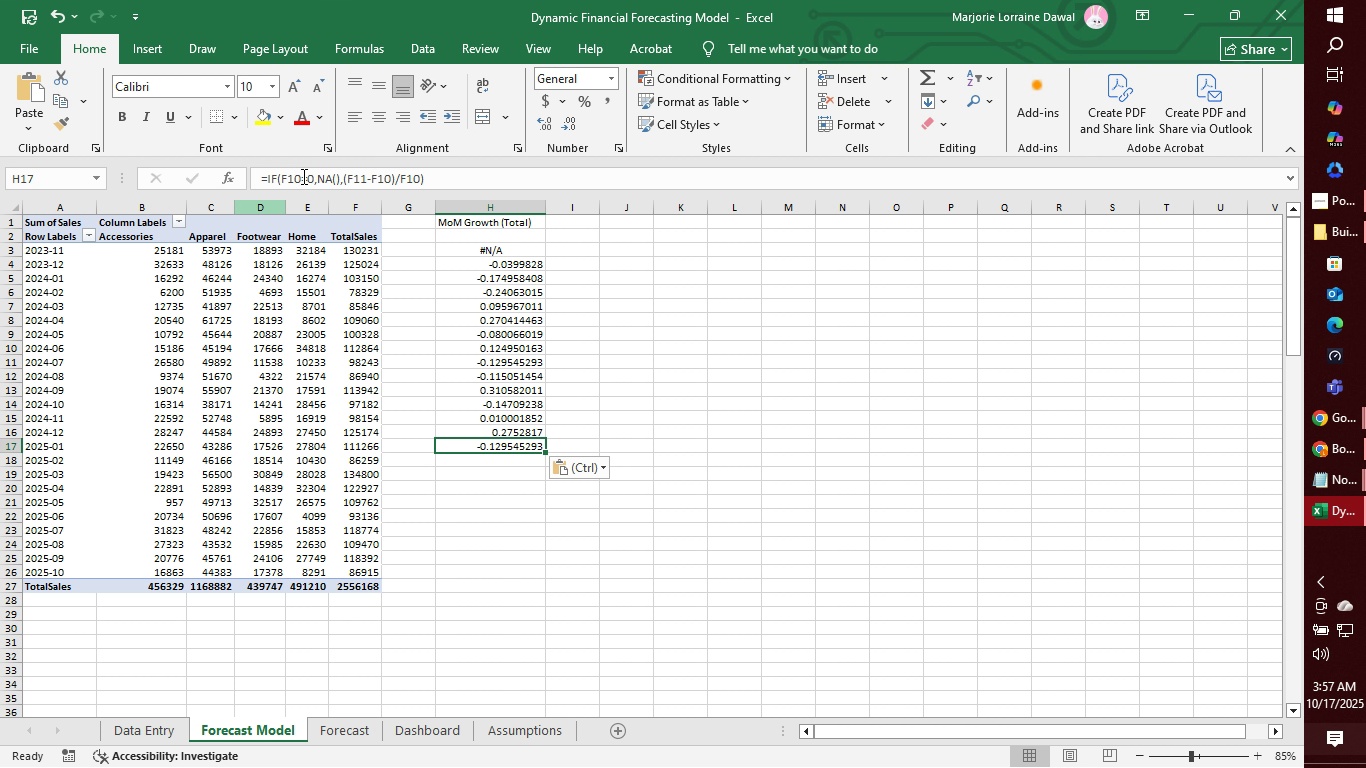 
left_click([299, 175])
 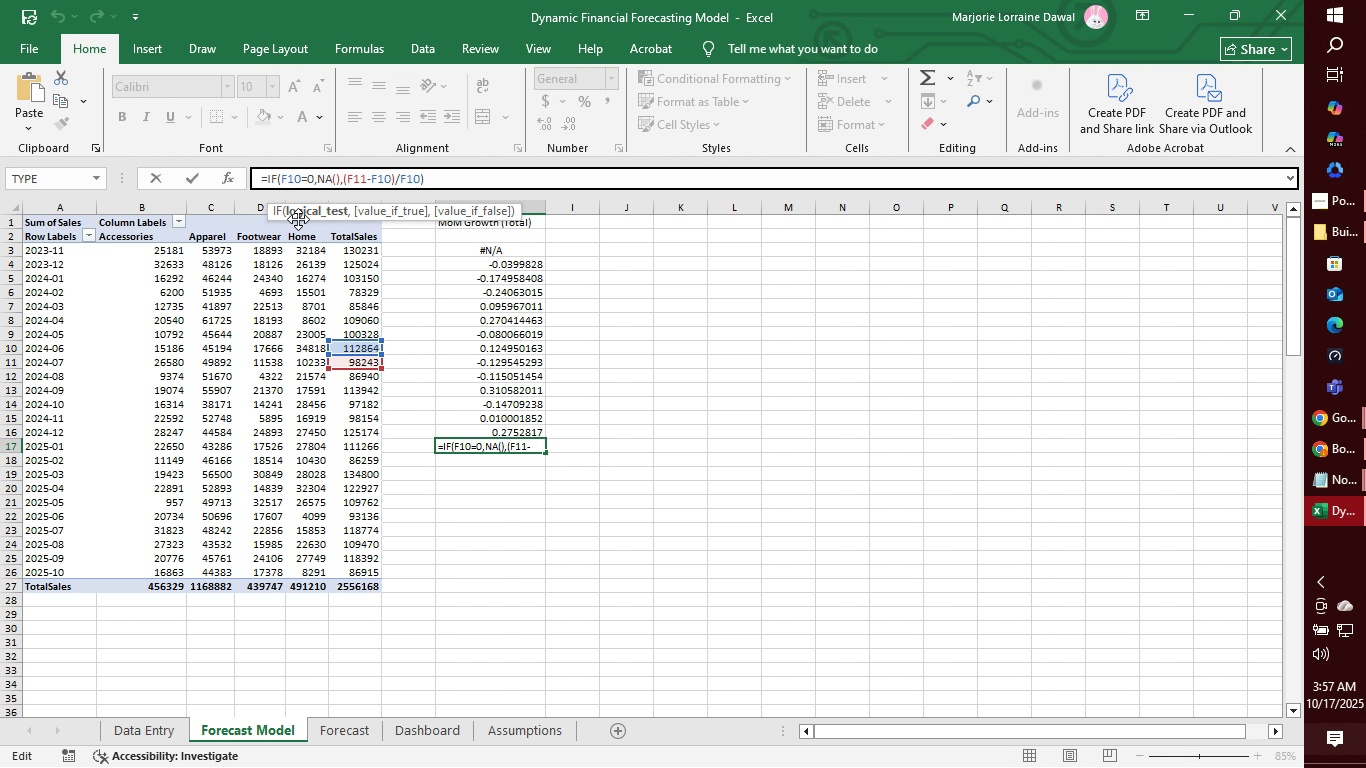 
key(Backspace)
 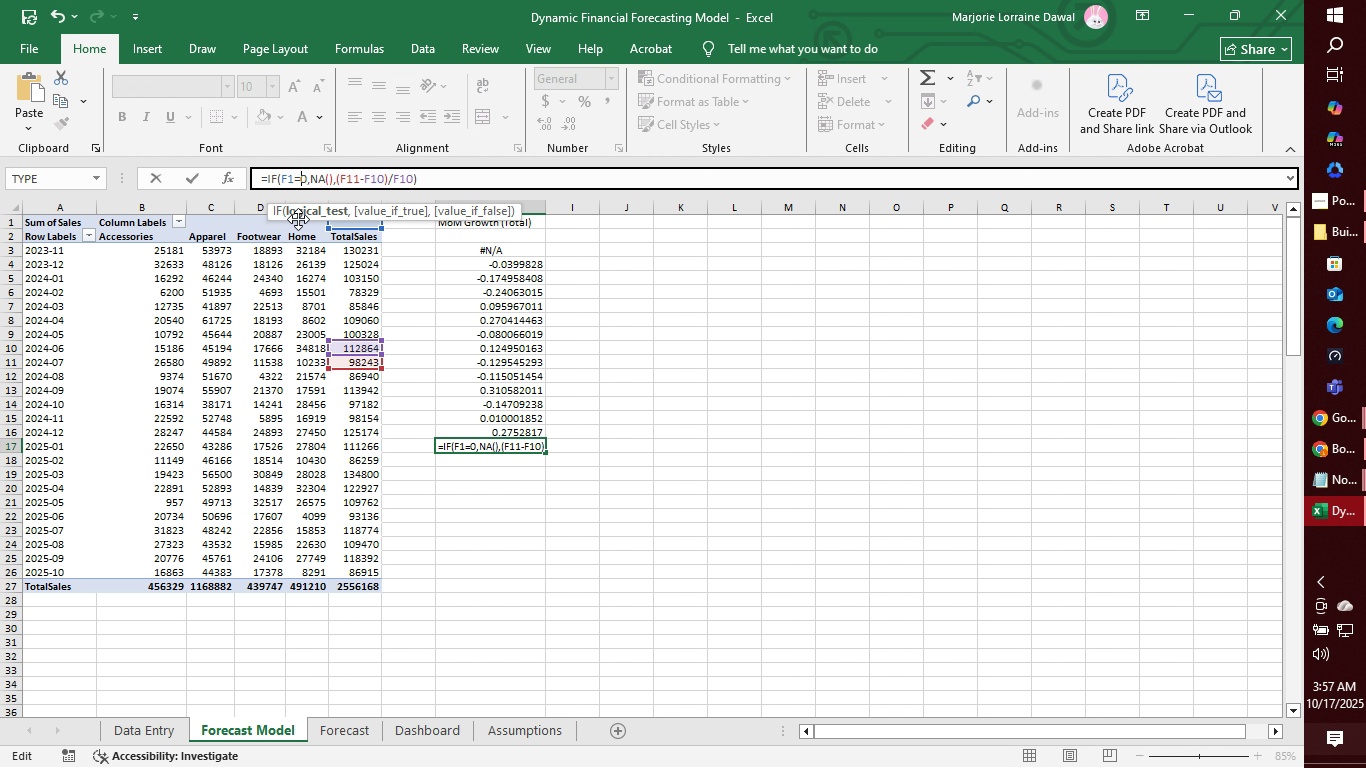 
key(6)
 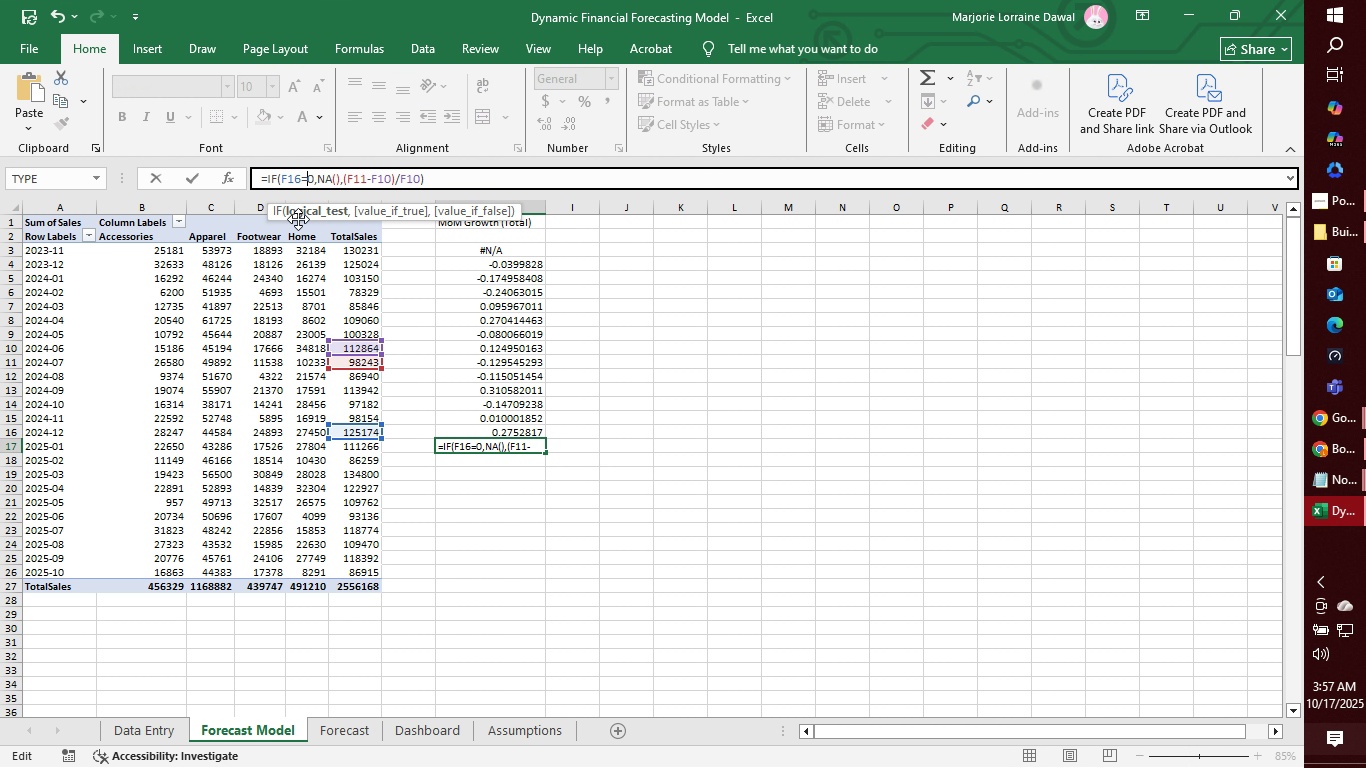 
key(ArrowRight)
 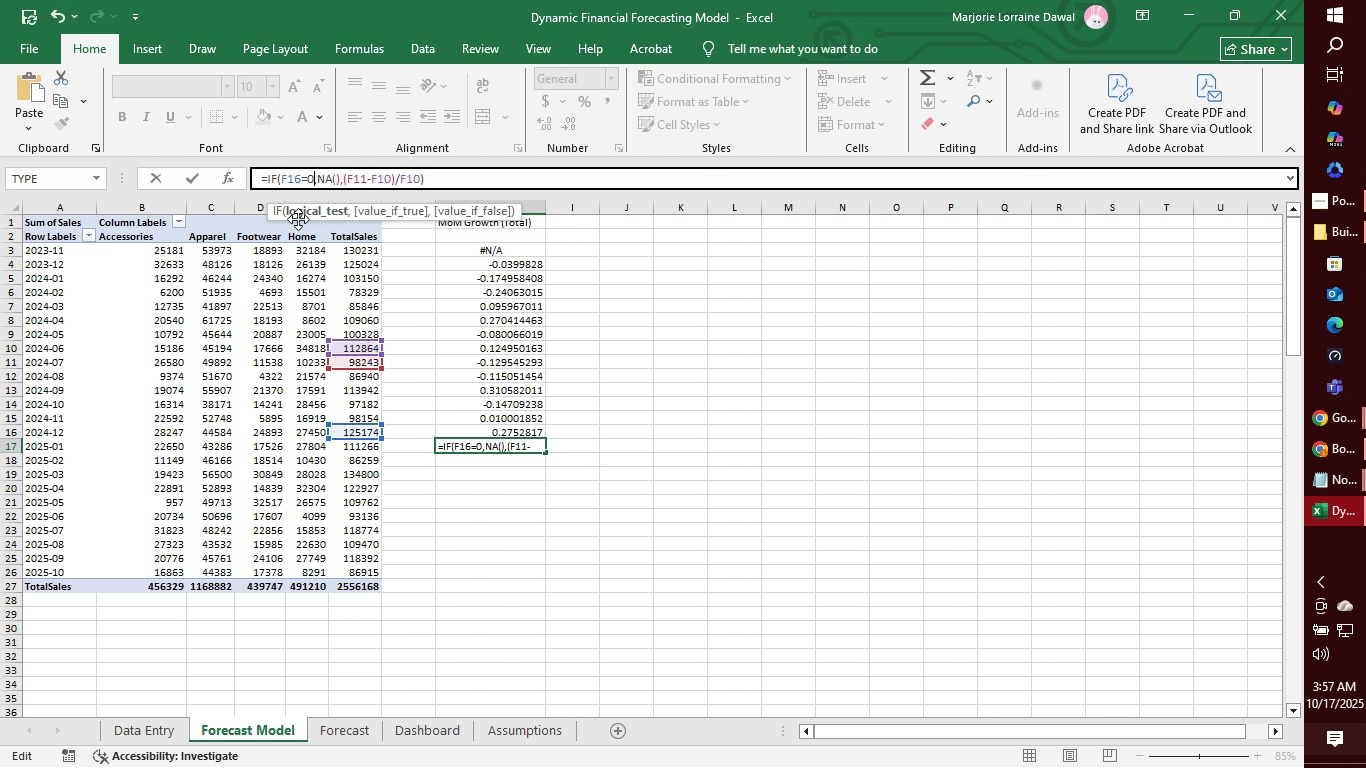 
key(ArrowRight)
 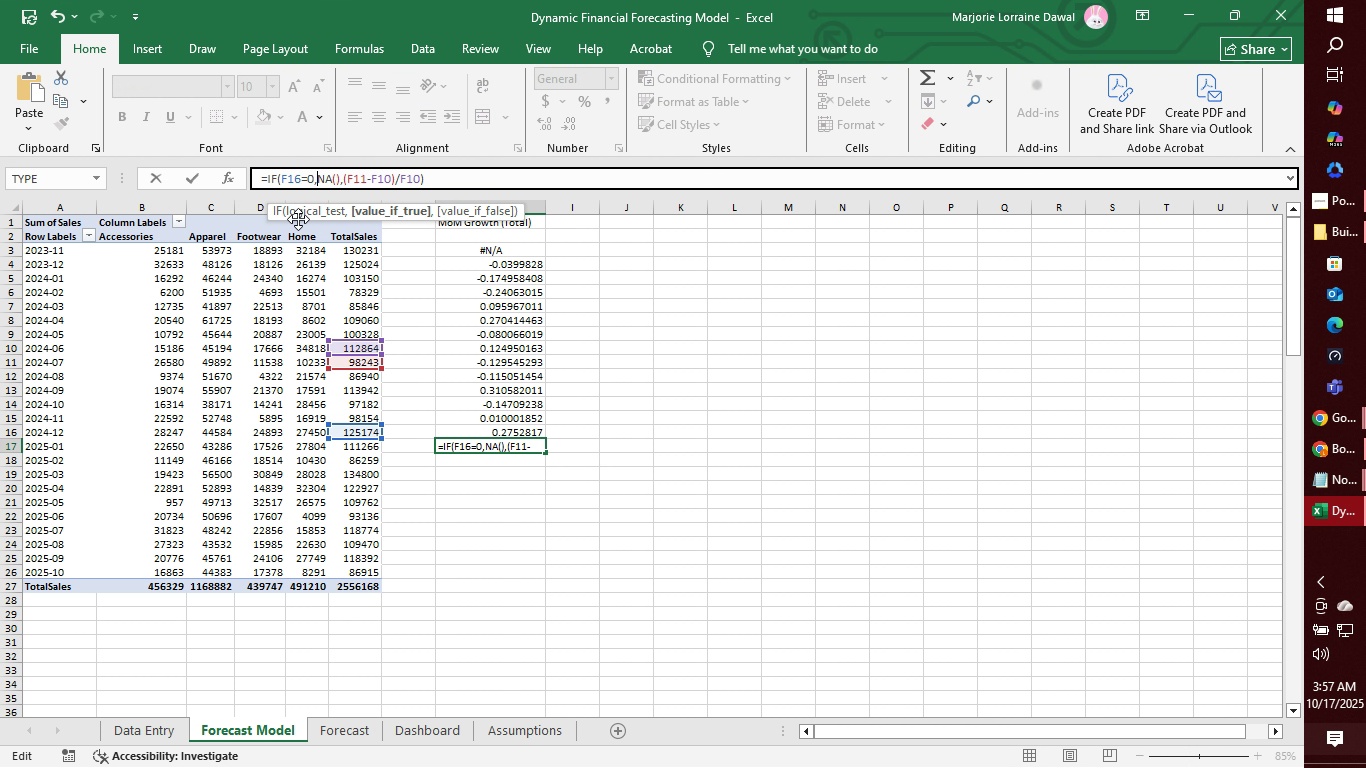 
key(ArrowRight)
 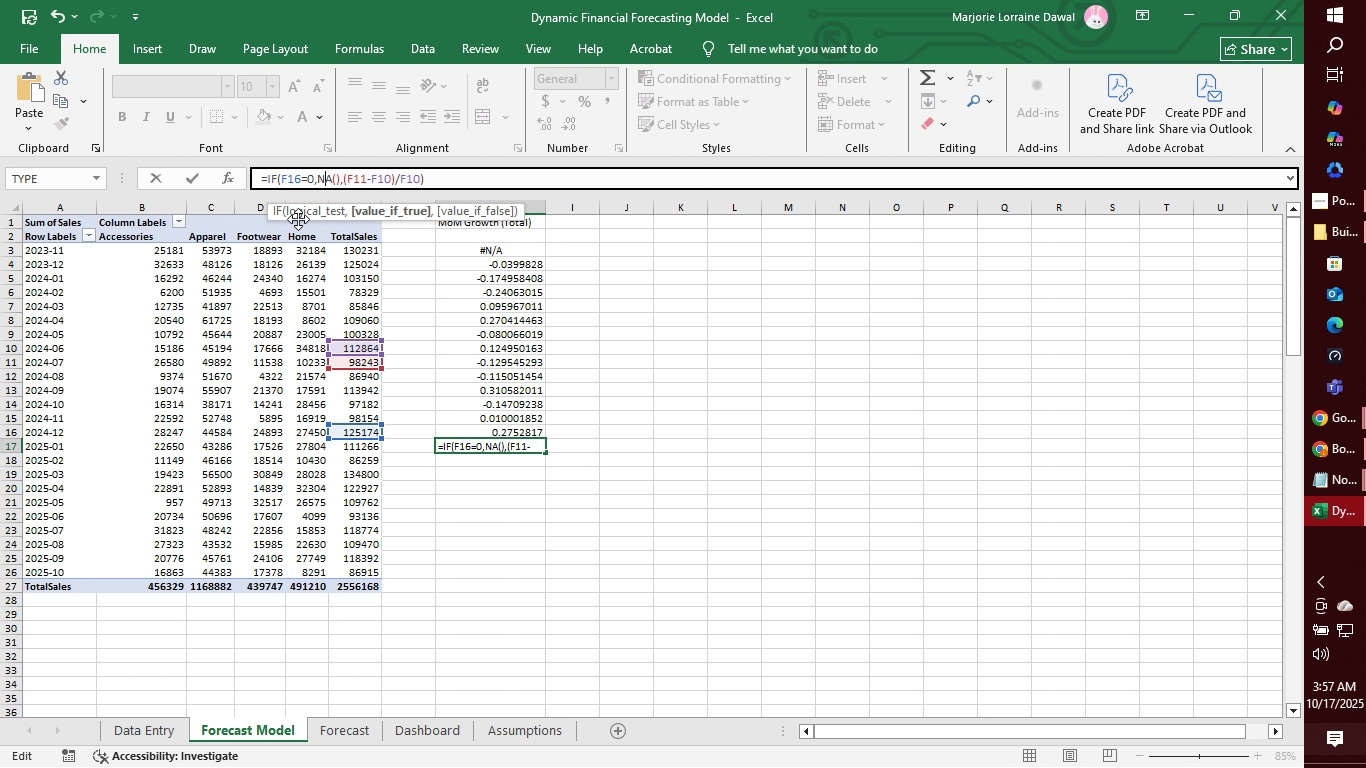 
key(ArrowRight)
 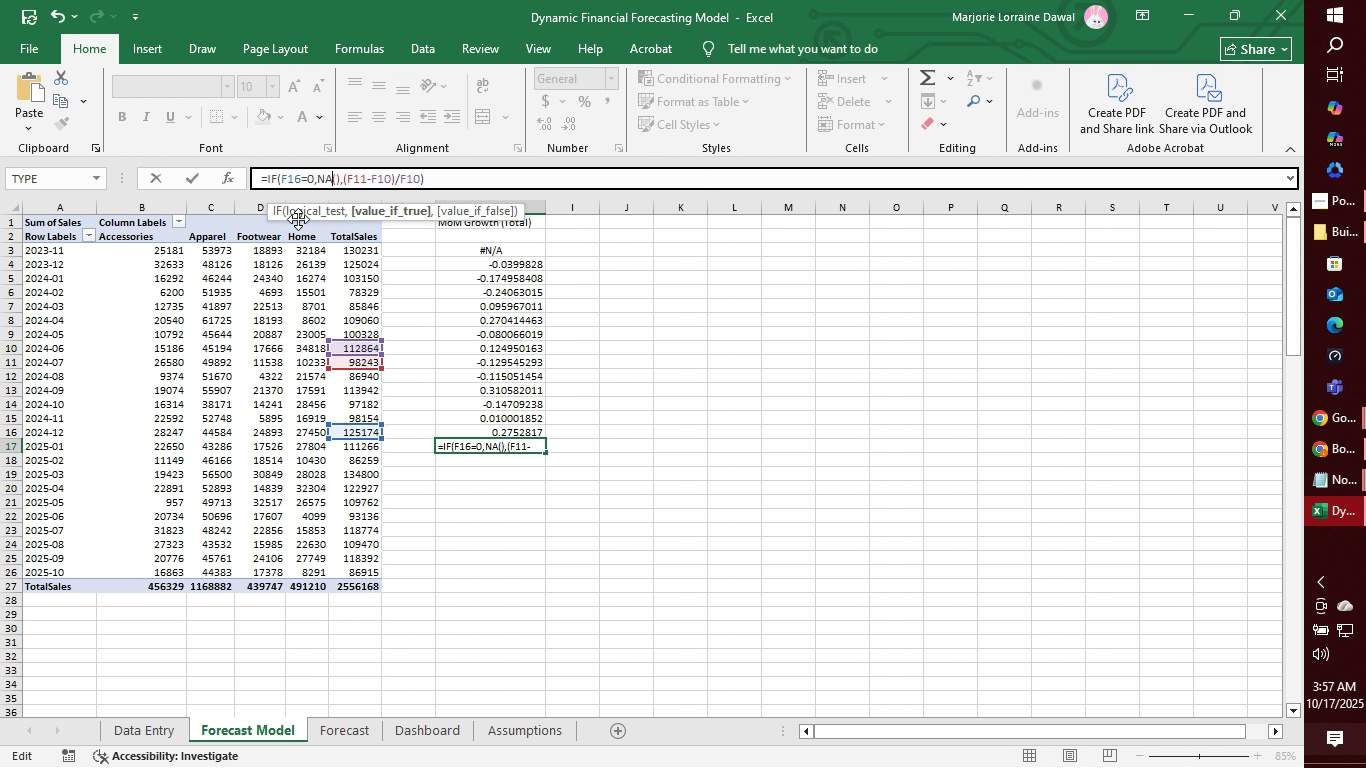 
key(ArrowRight)
 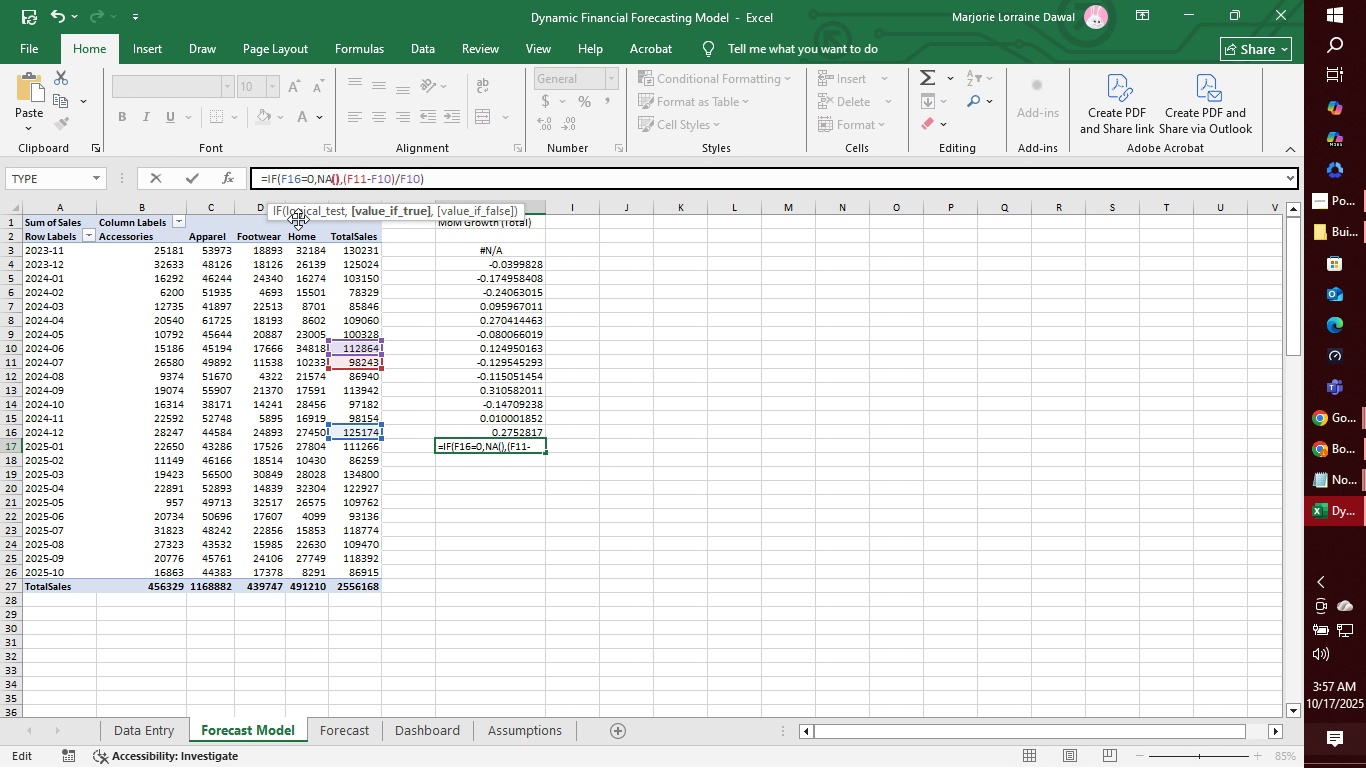 
key(ArrowRight)
 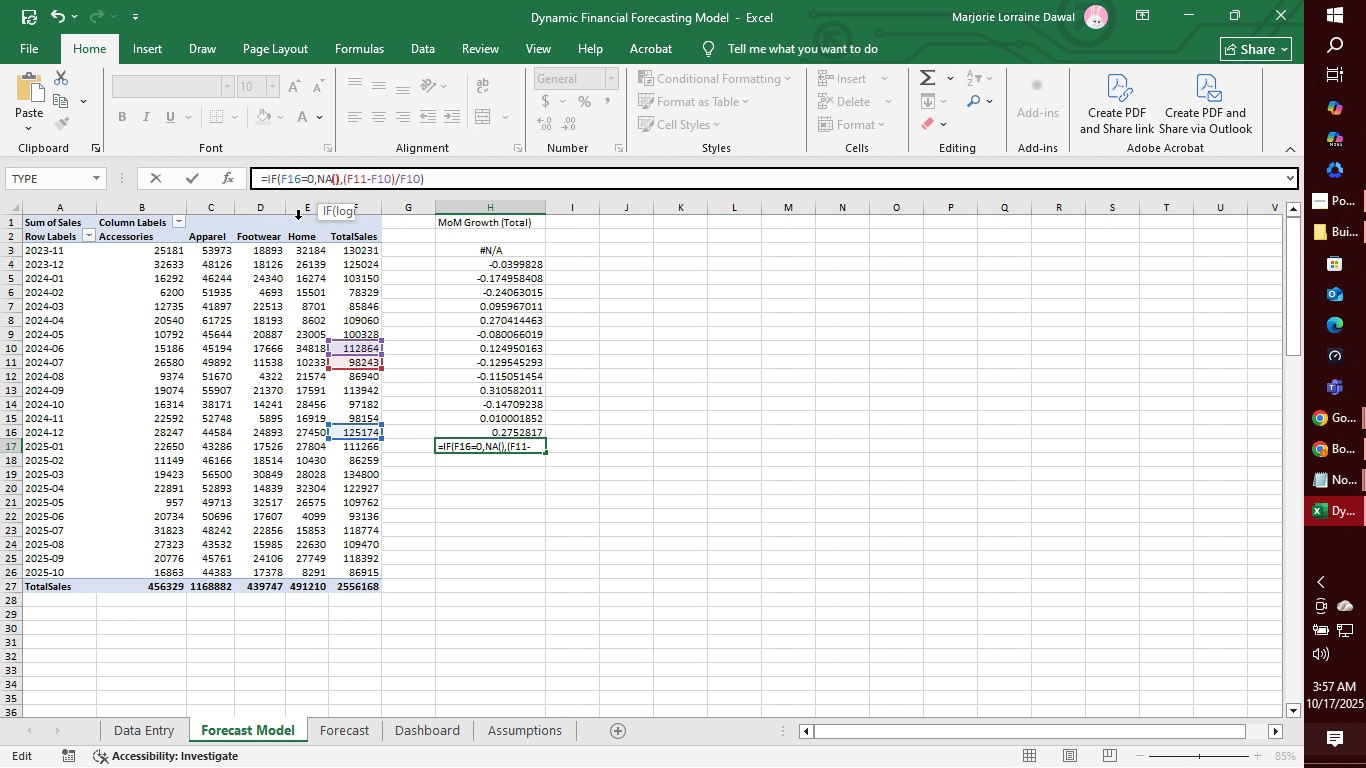 
key(ArrowRight)
 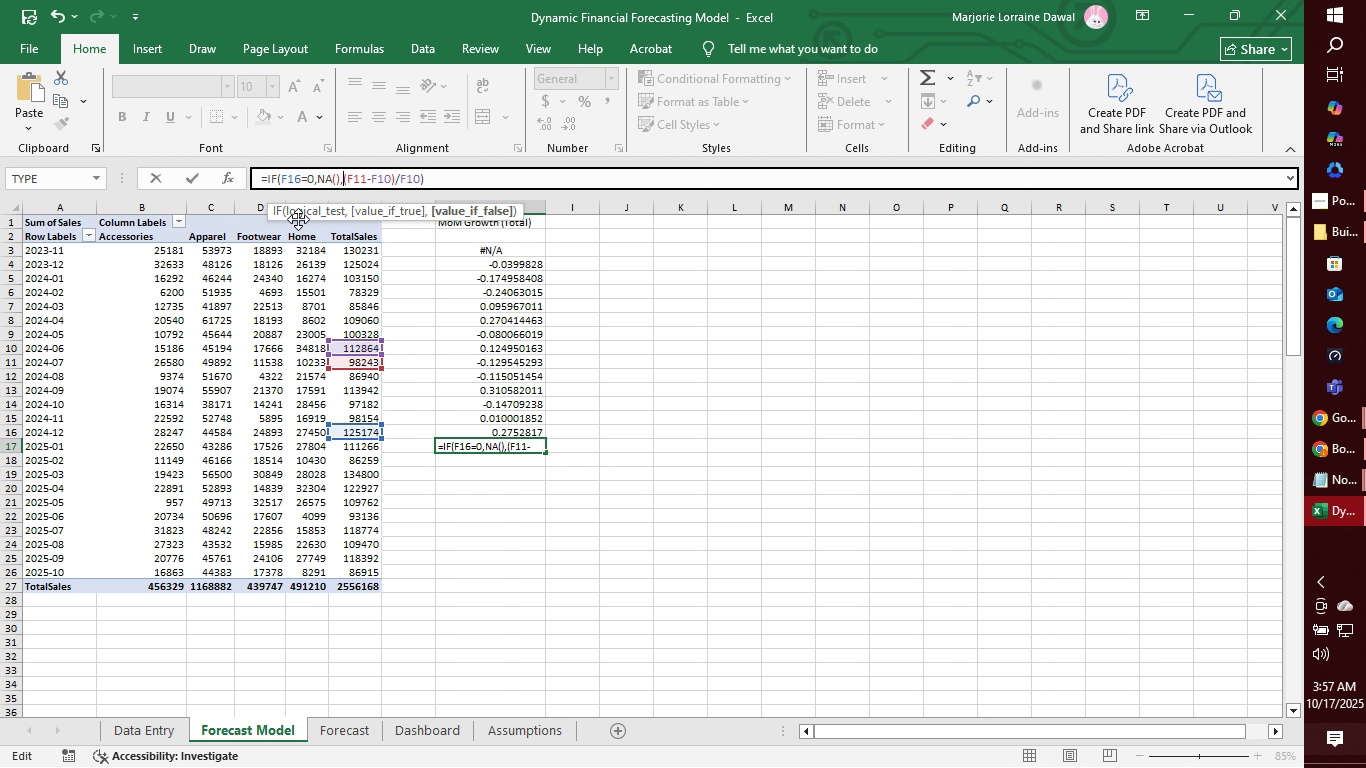 
key(ArrowRight)
 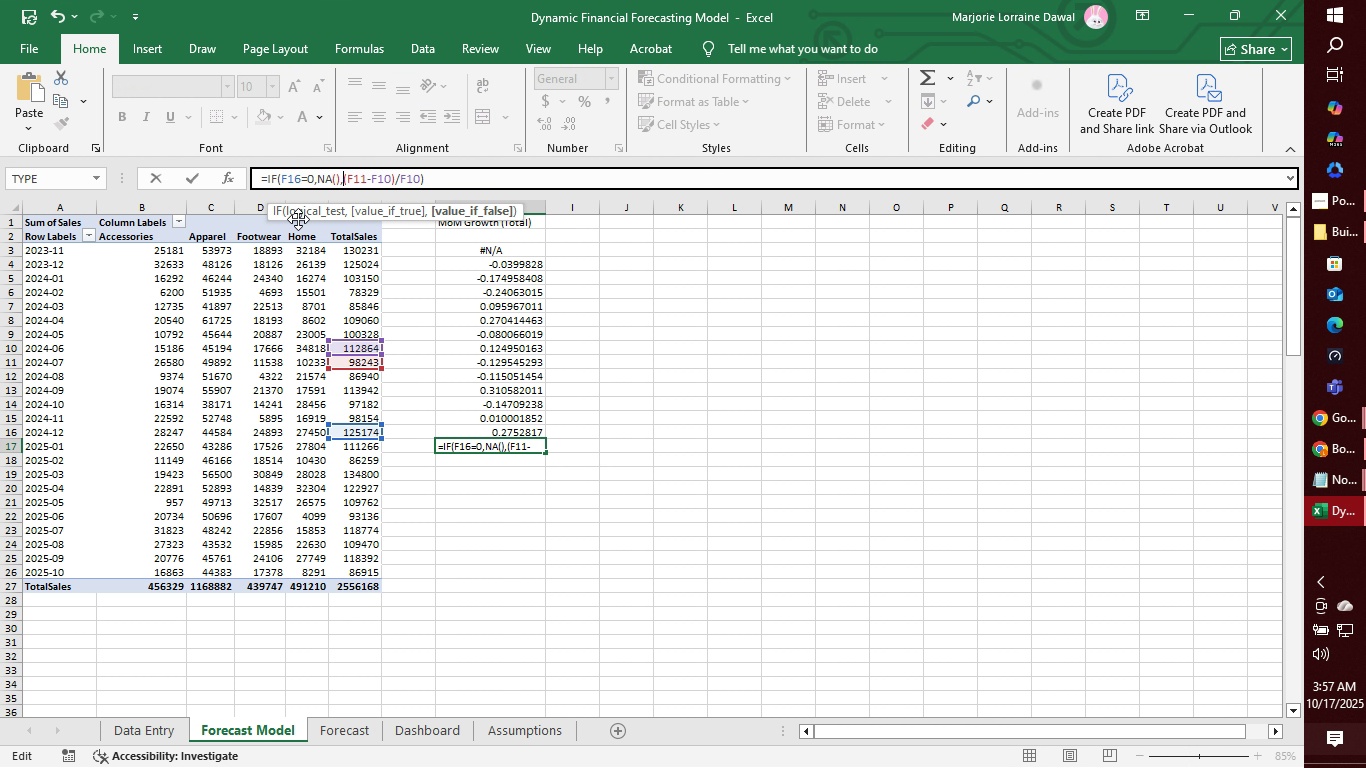 
key(ArrowRight)
 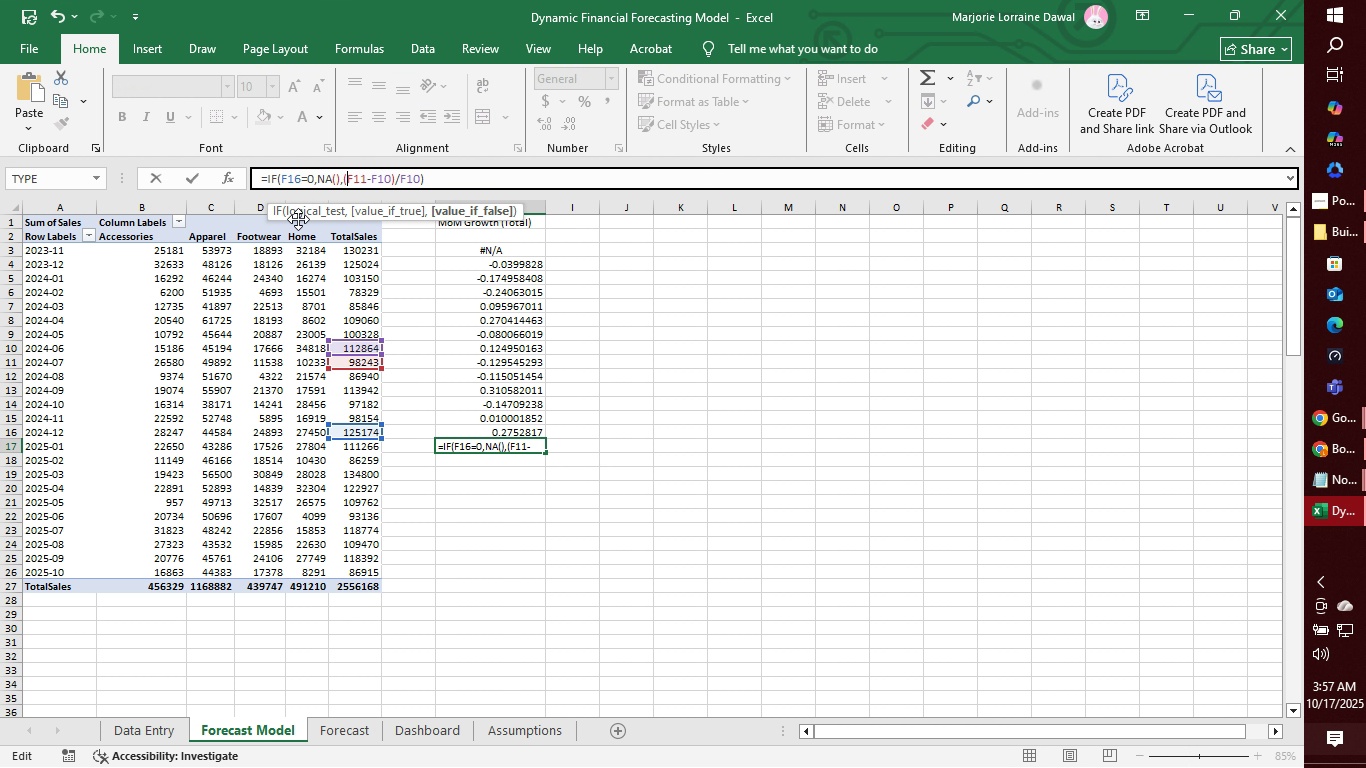 
key(ArrowRight)
 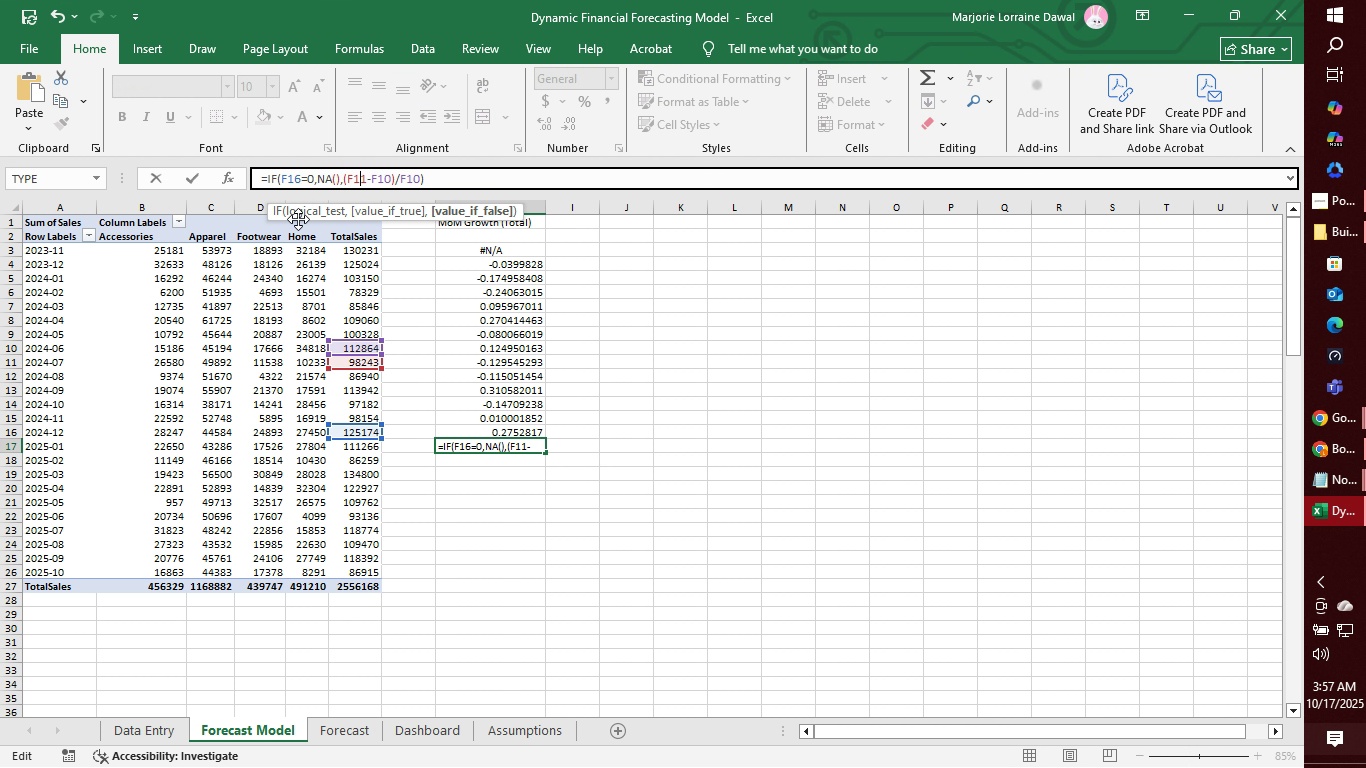 
key(ArrowRight)
 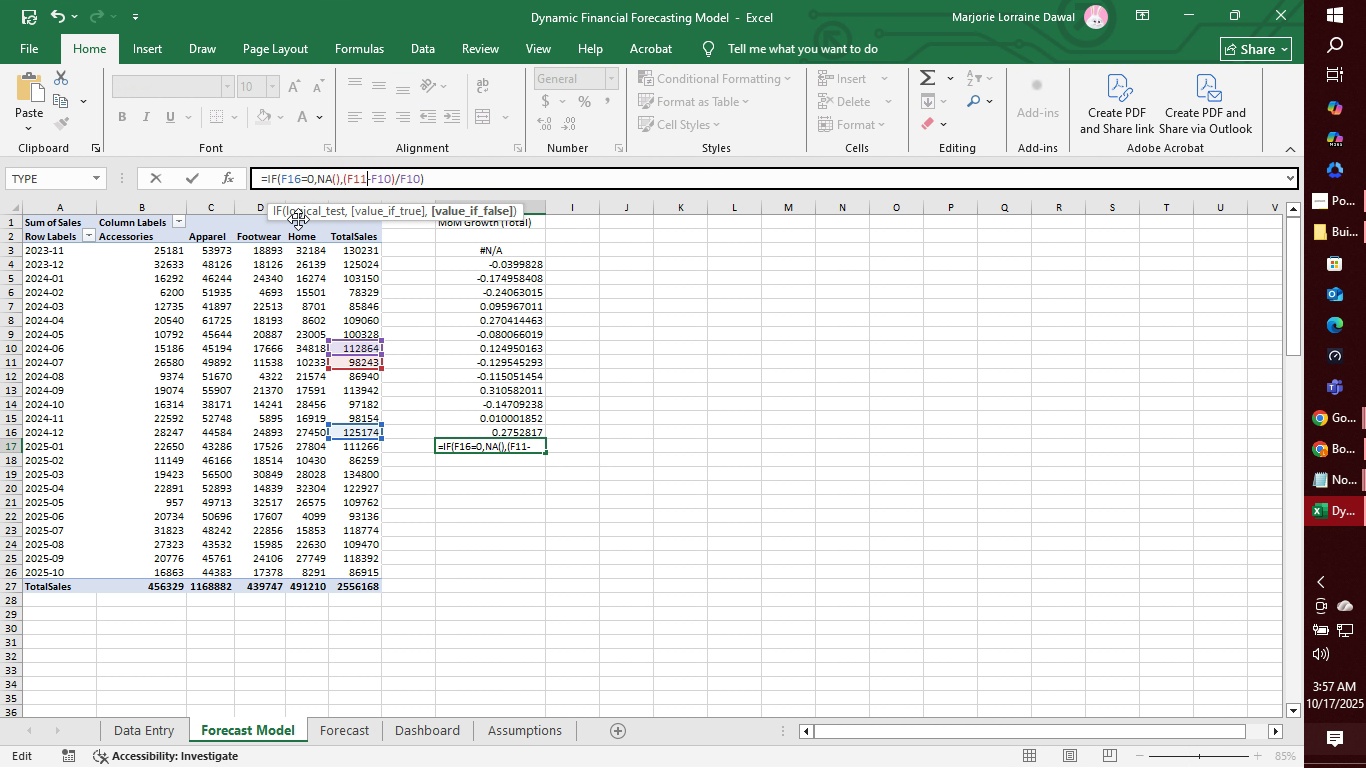 
key(ArrowRight)
 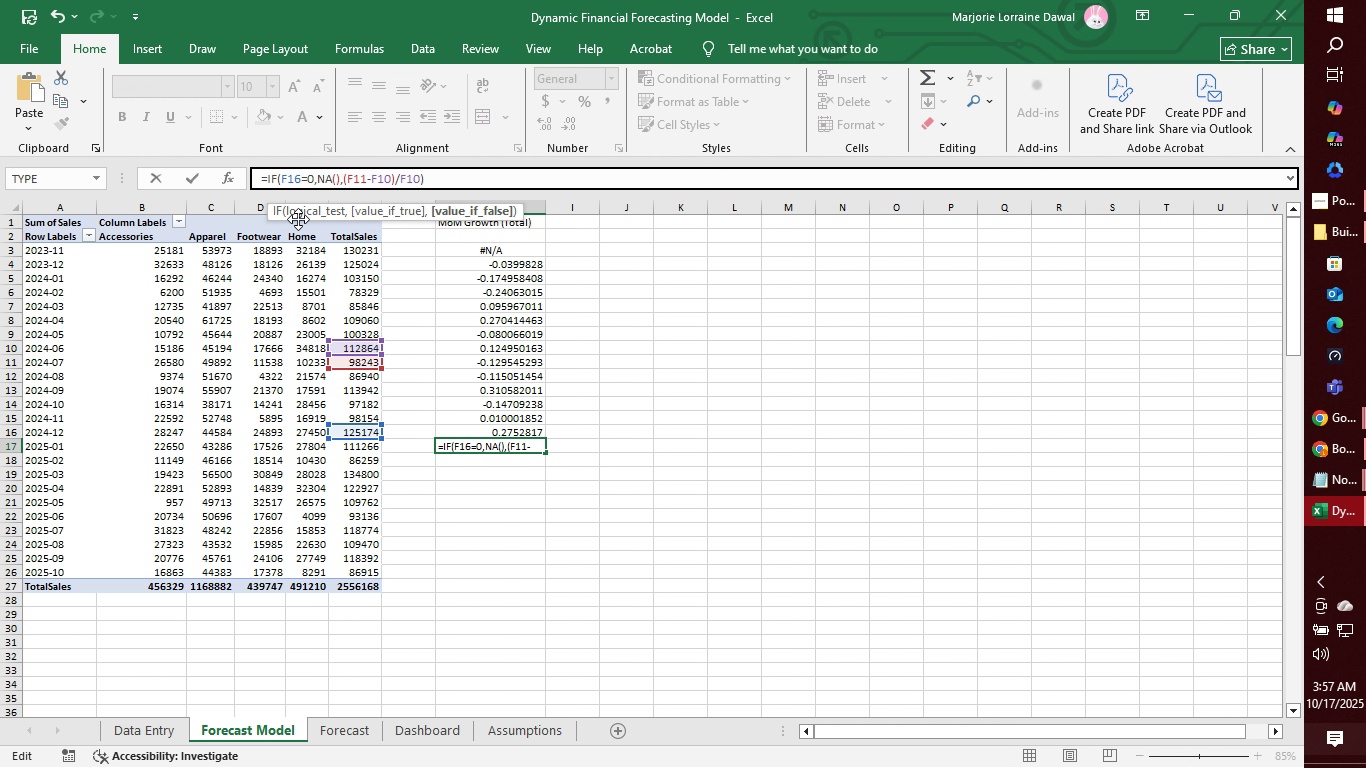 
key(Backspace)
 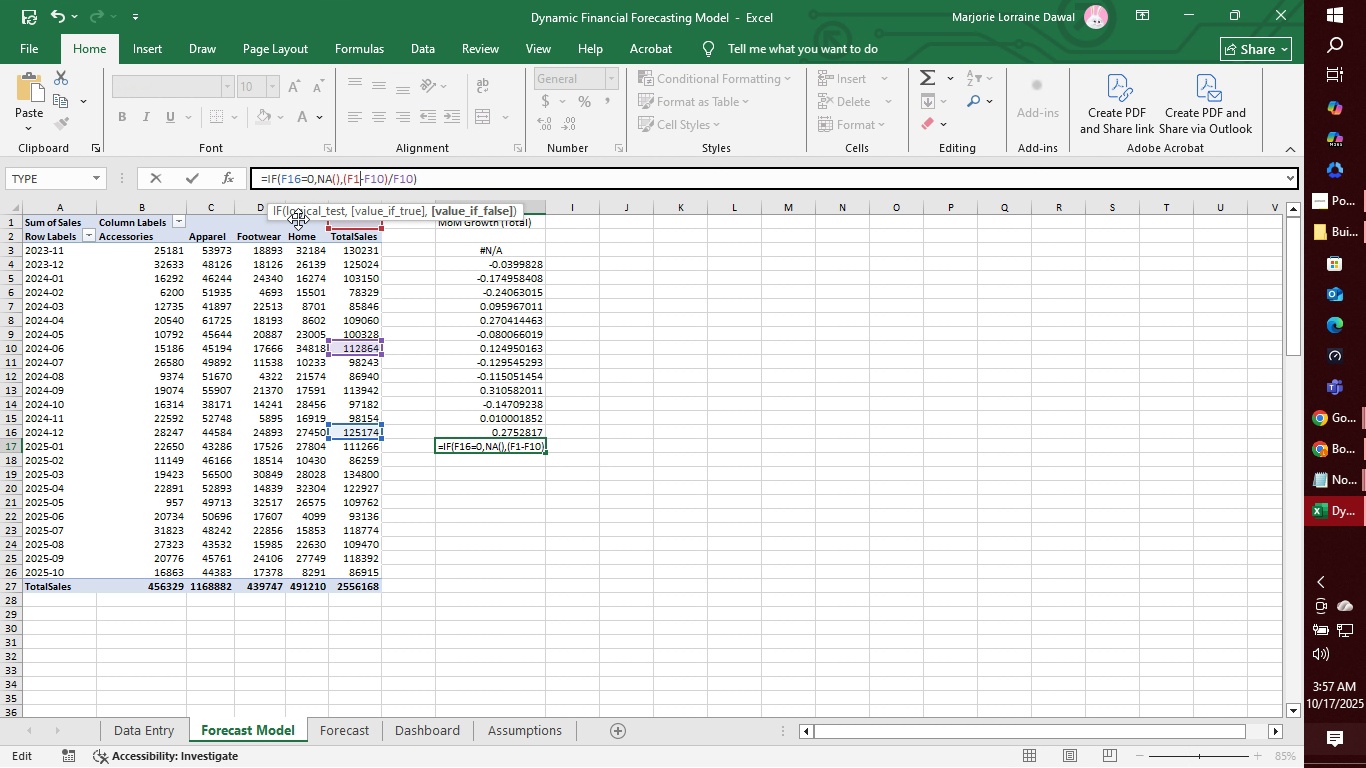 
key(7)
 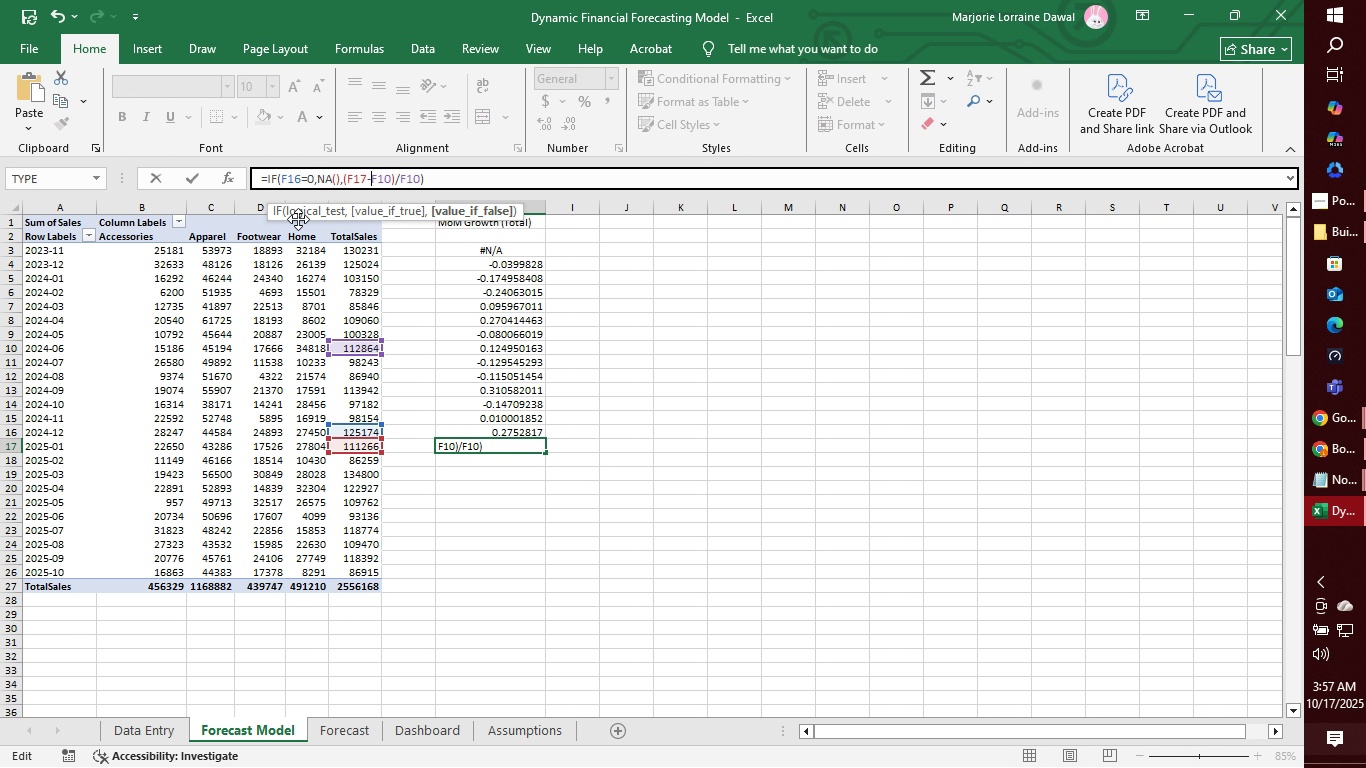 
key(ArrowRight)
 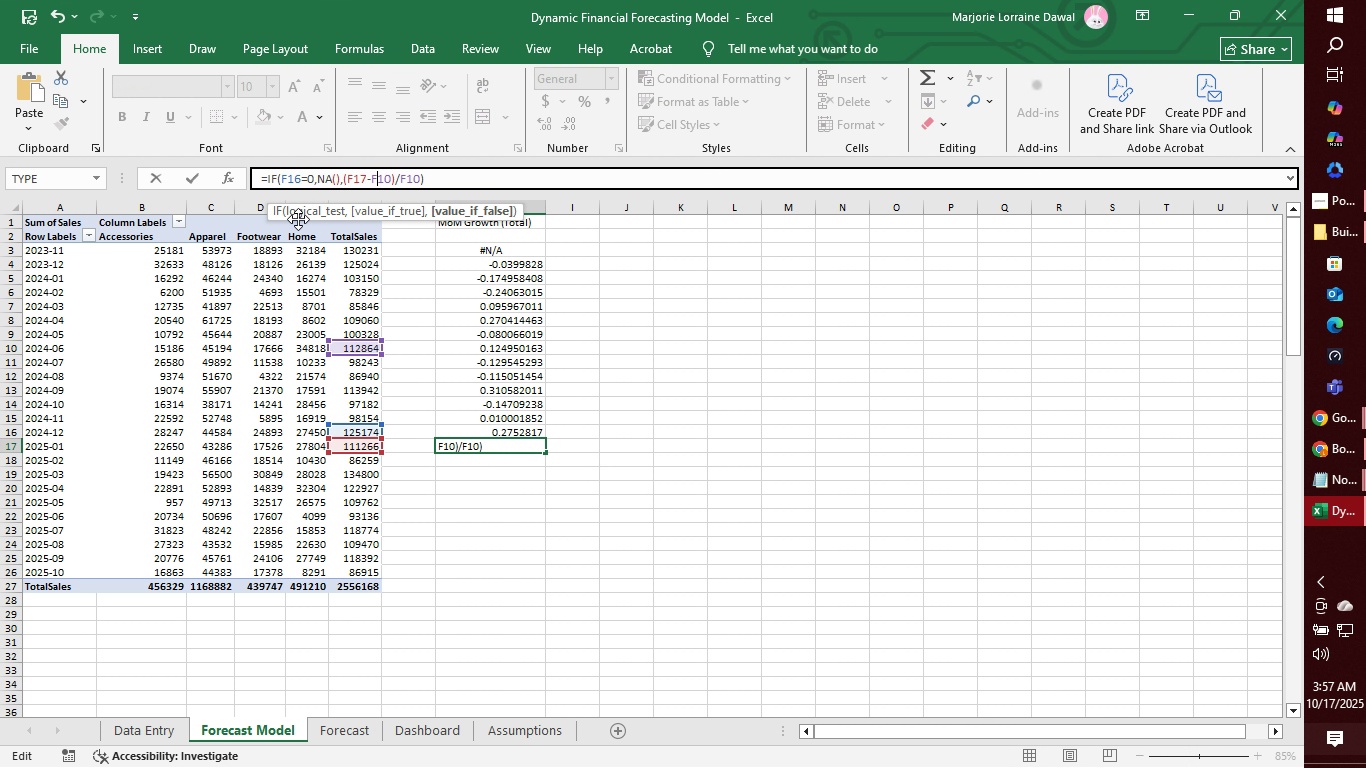 
key(ArrowRight)
 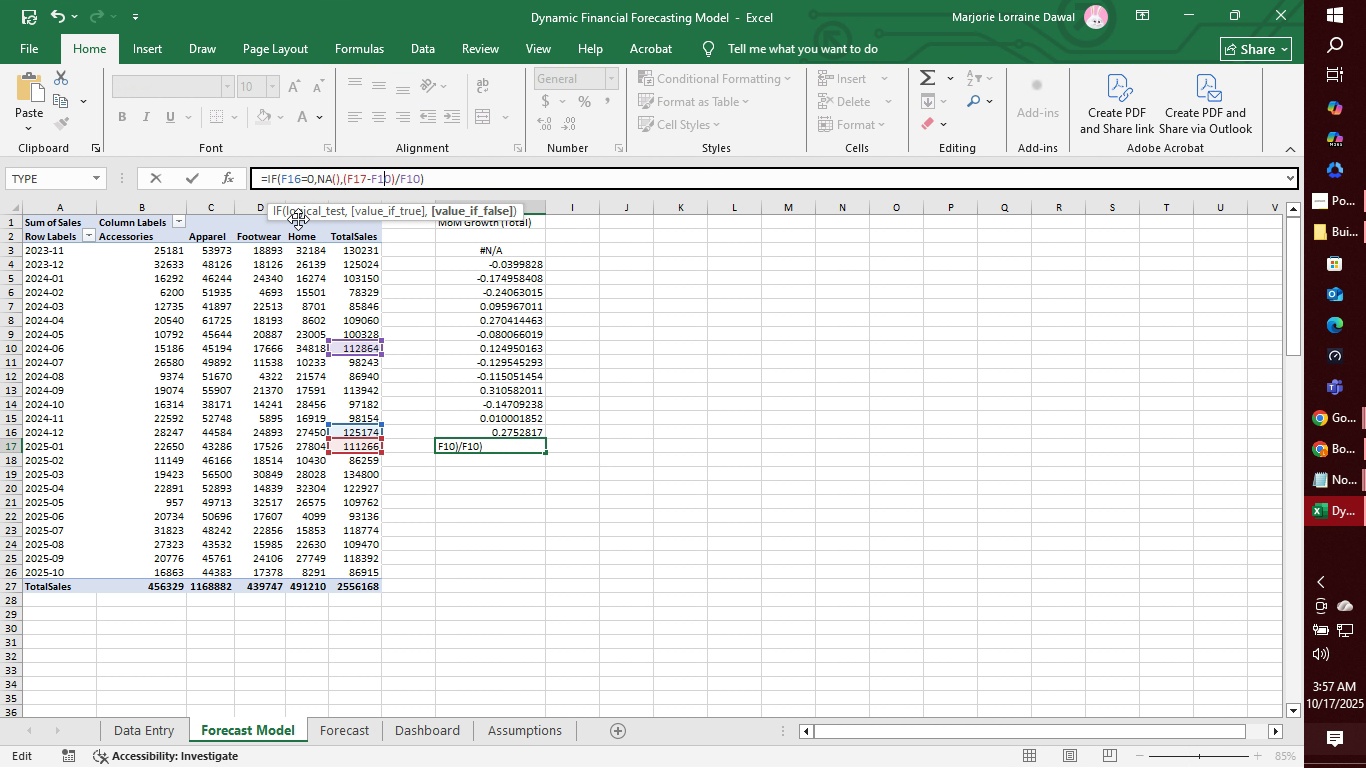 
key(ArrowRight)
 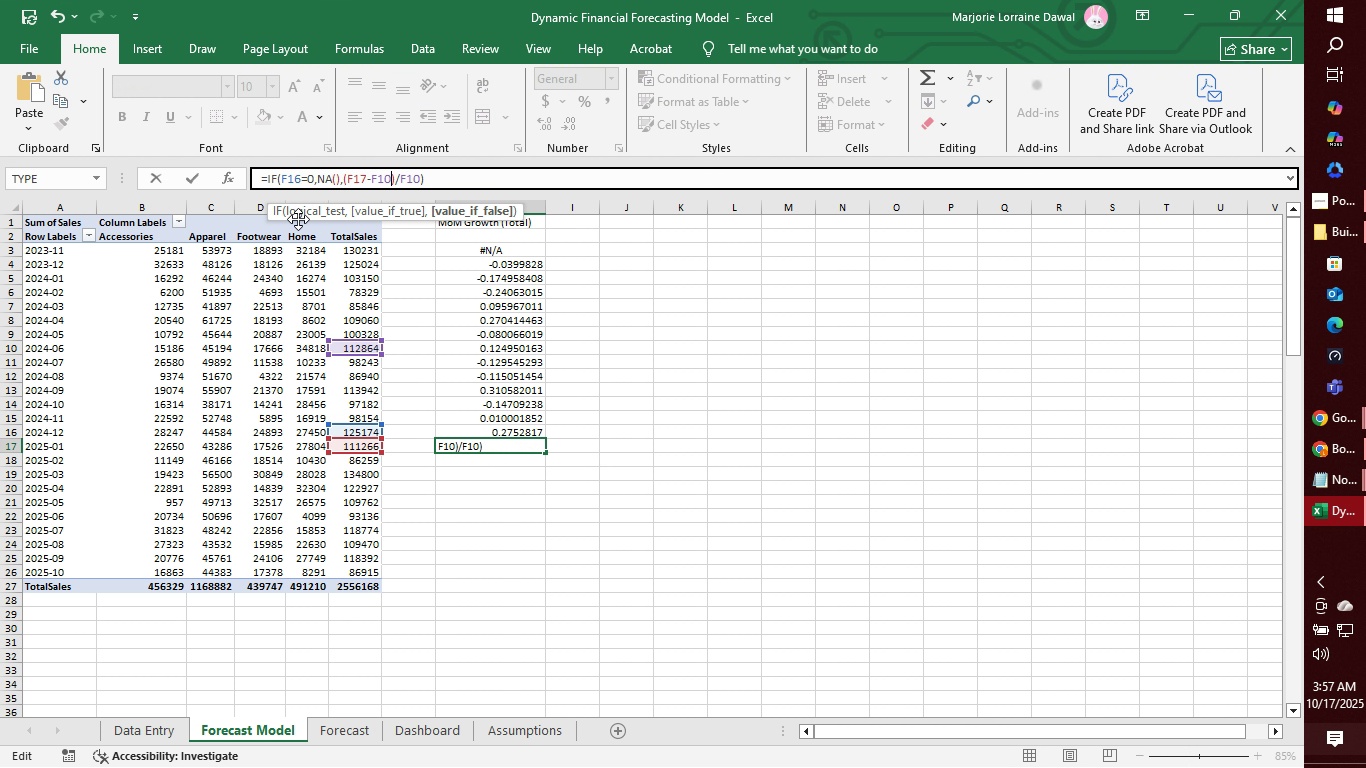 
key(ArrowRight)
 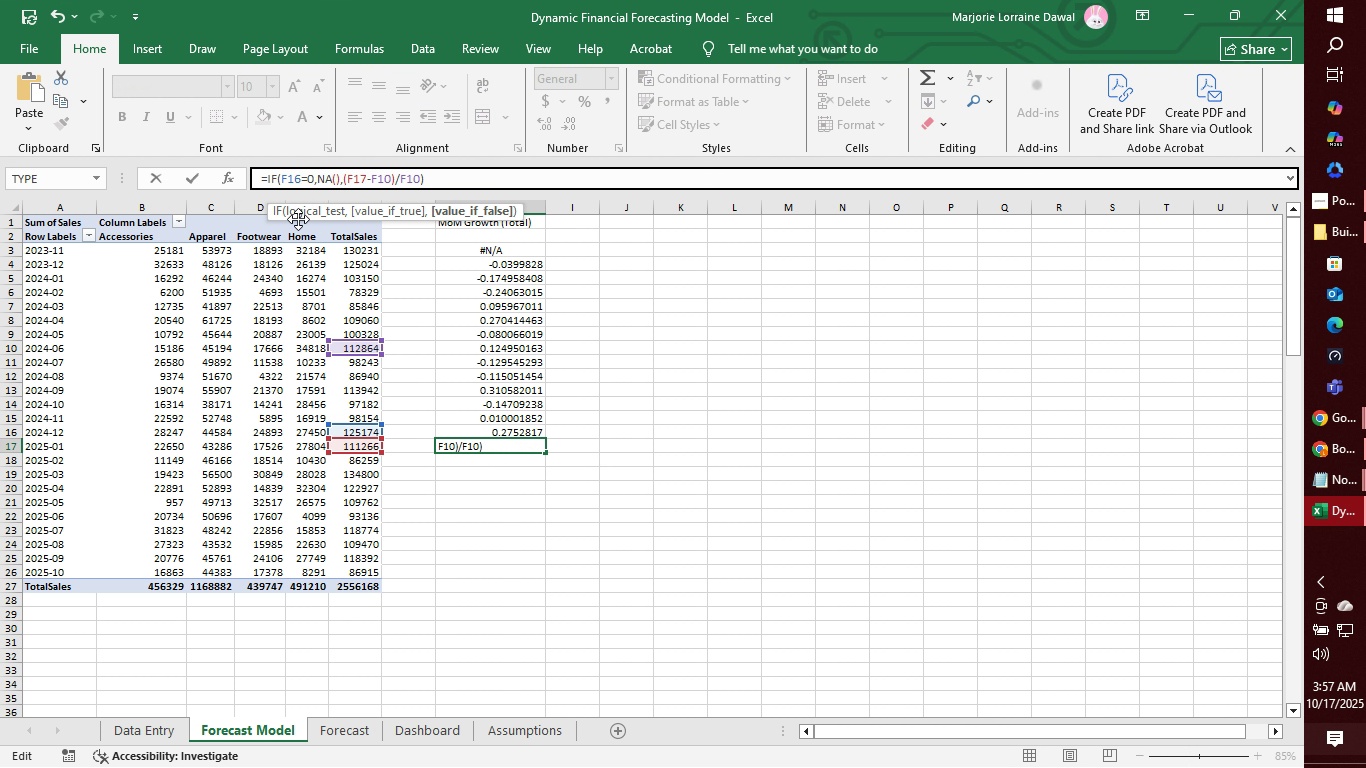 
key(Backspace)
 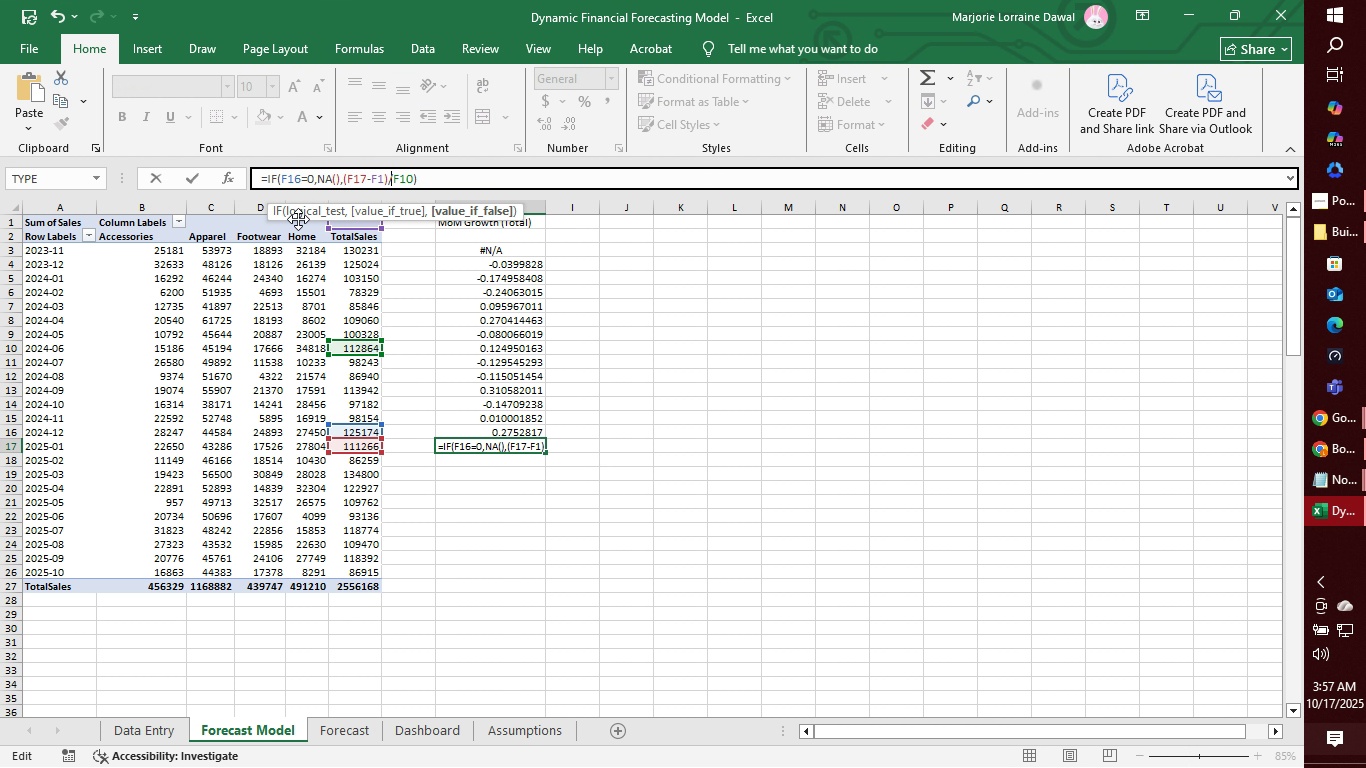 
key(6)
 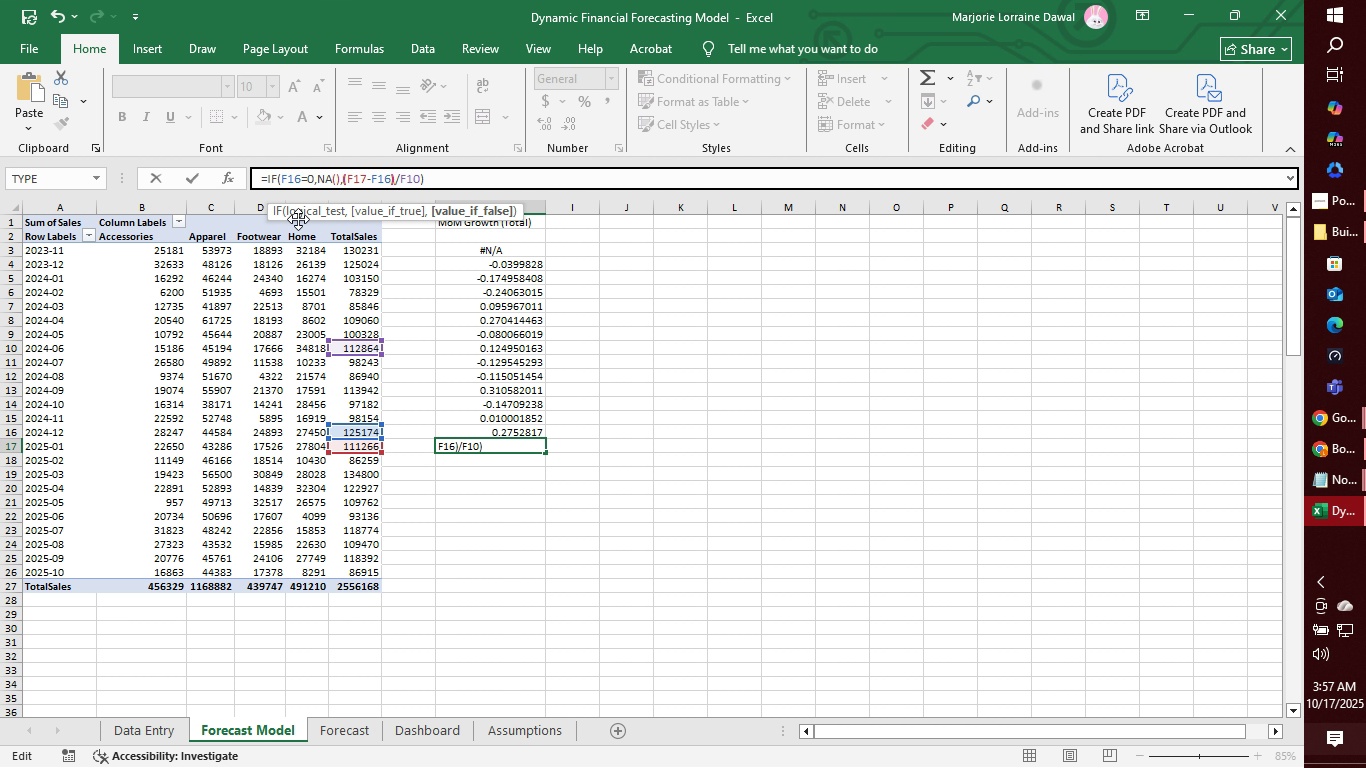 
key(ArrowRight)
 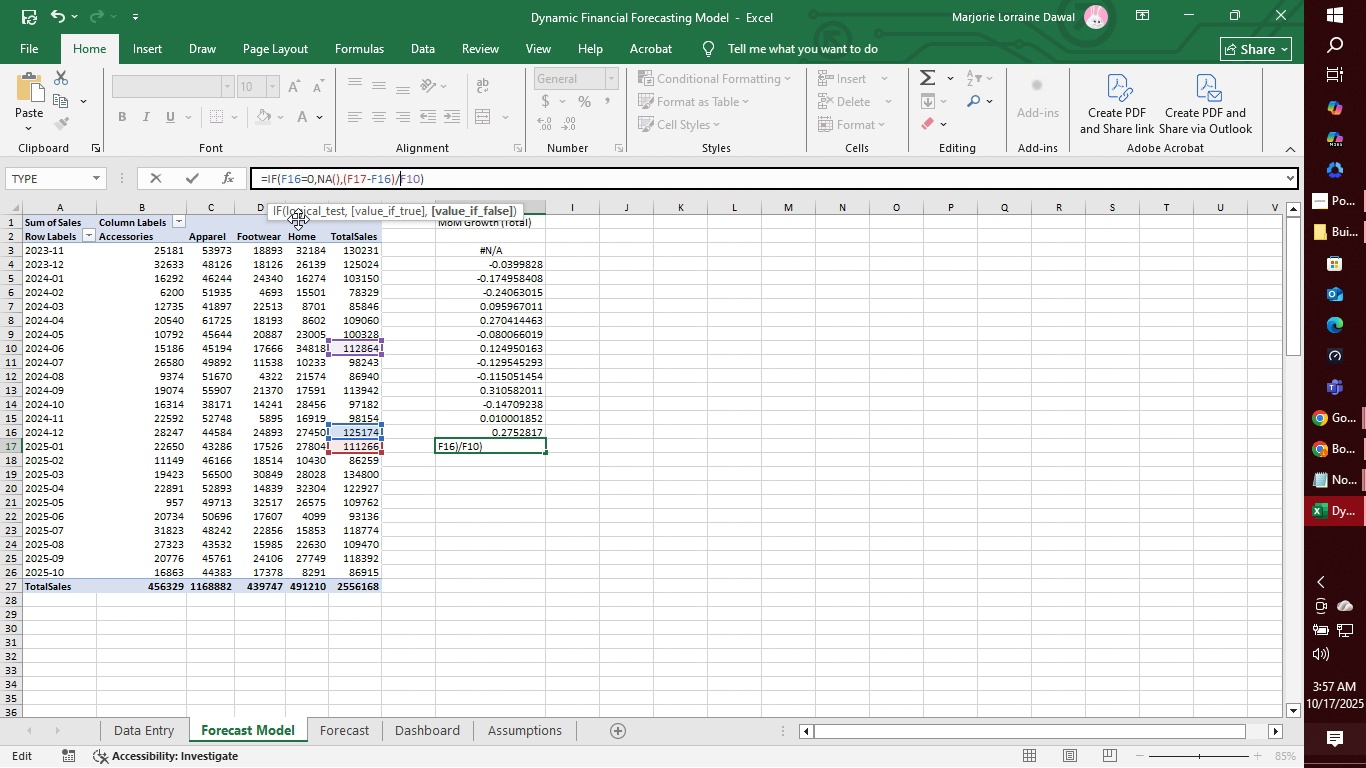 
key(ArrowRight)
 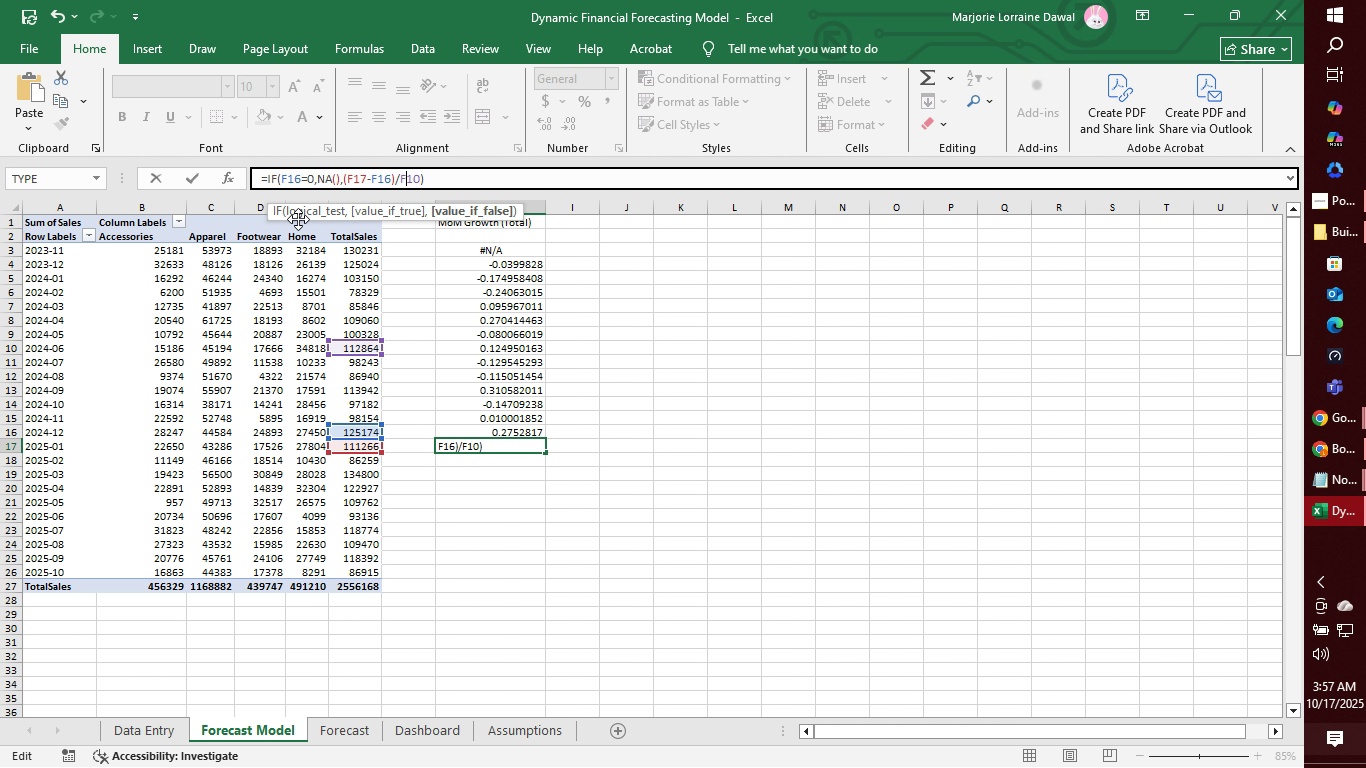 
key(ArrowRight)
 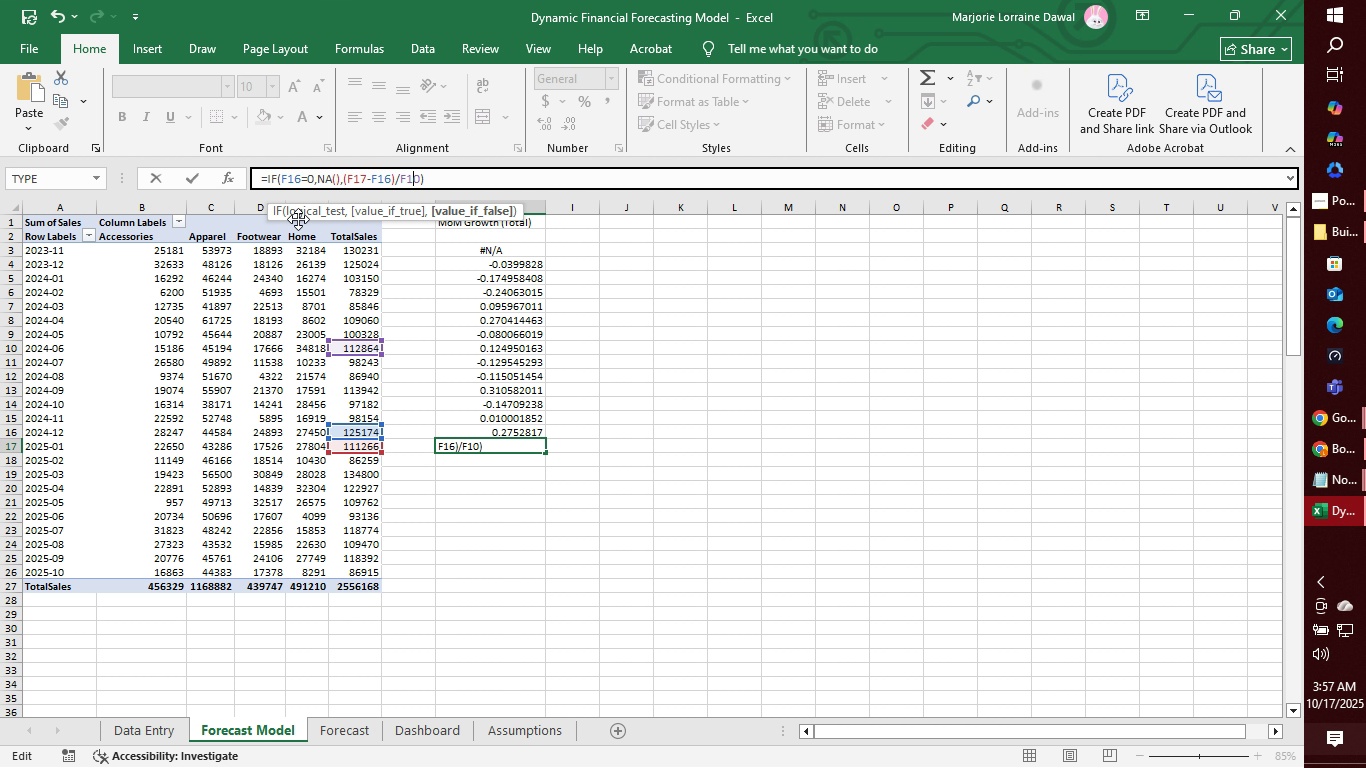 
key(ArrowRight)
 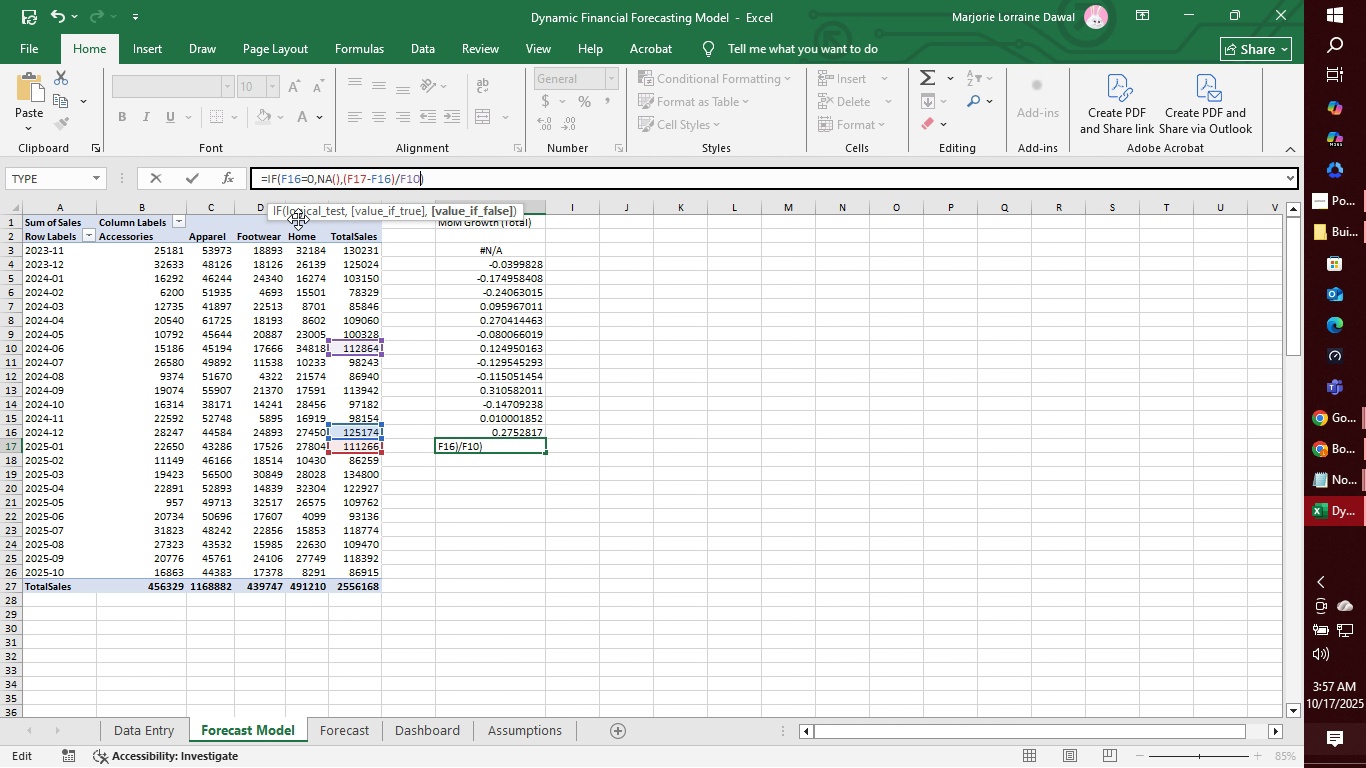 
key(ArrowRight)
 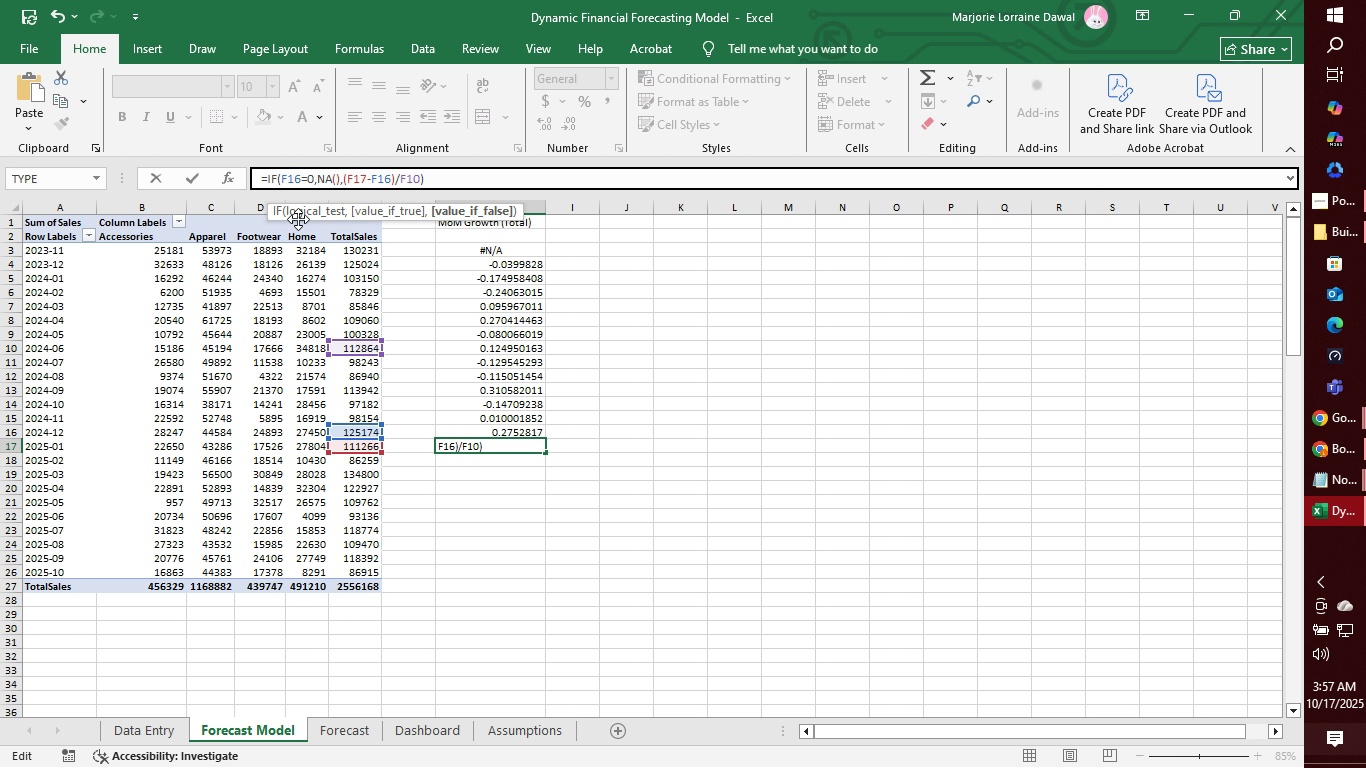 
key(Backspace)
 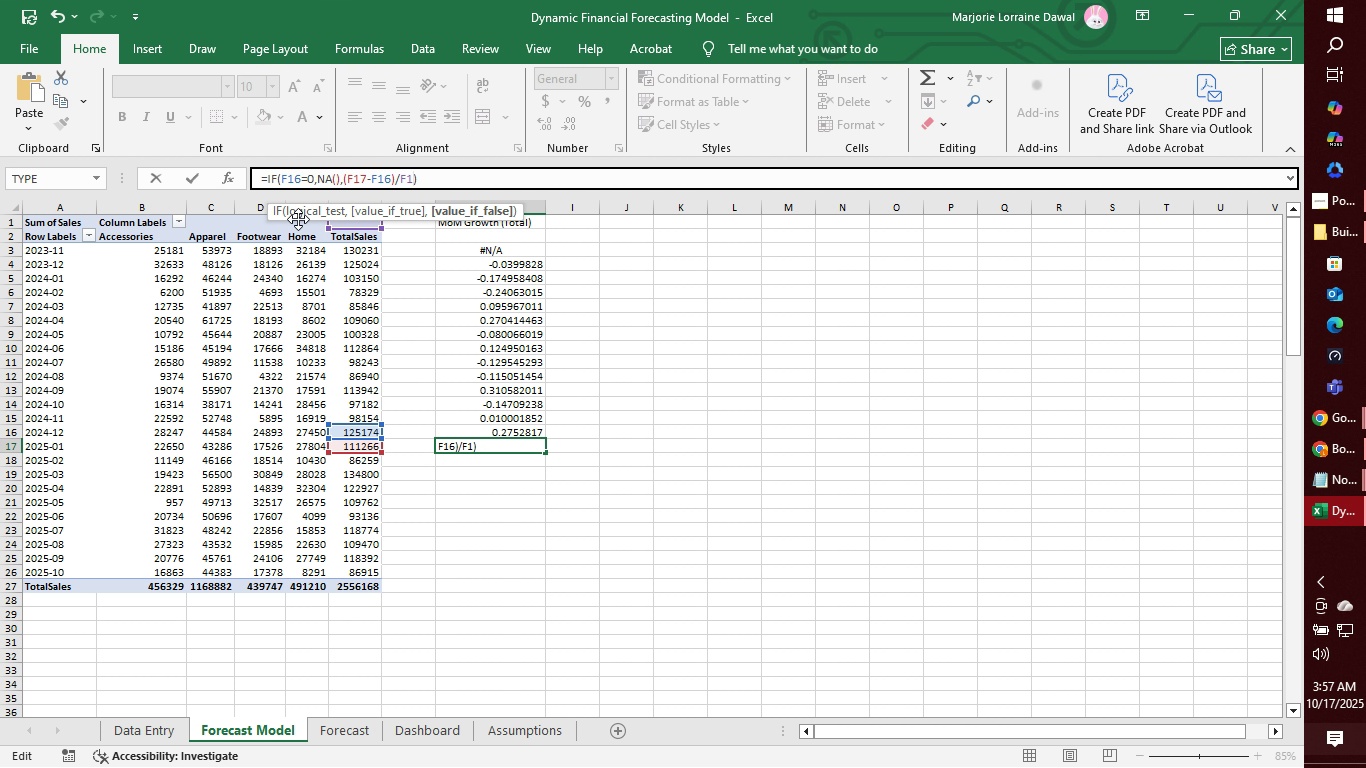 
key(6)
 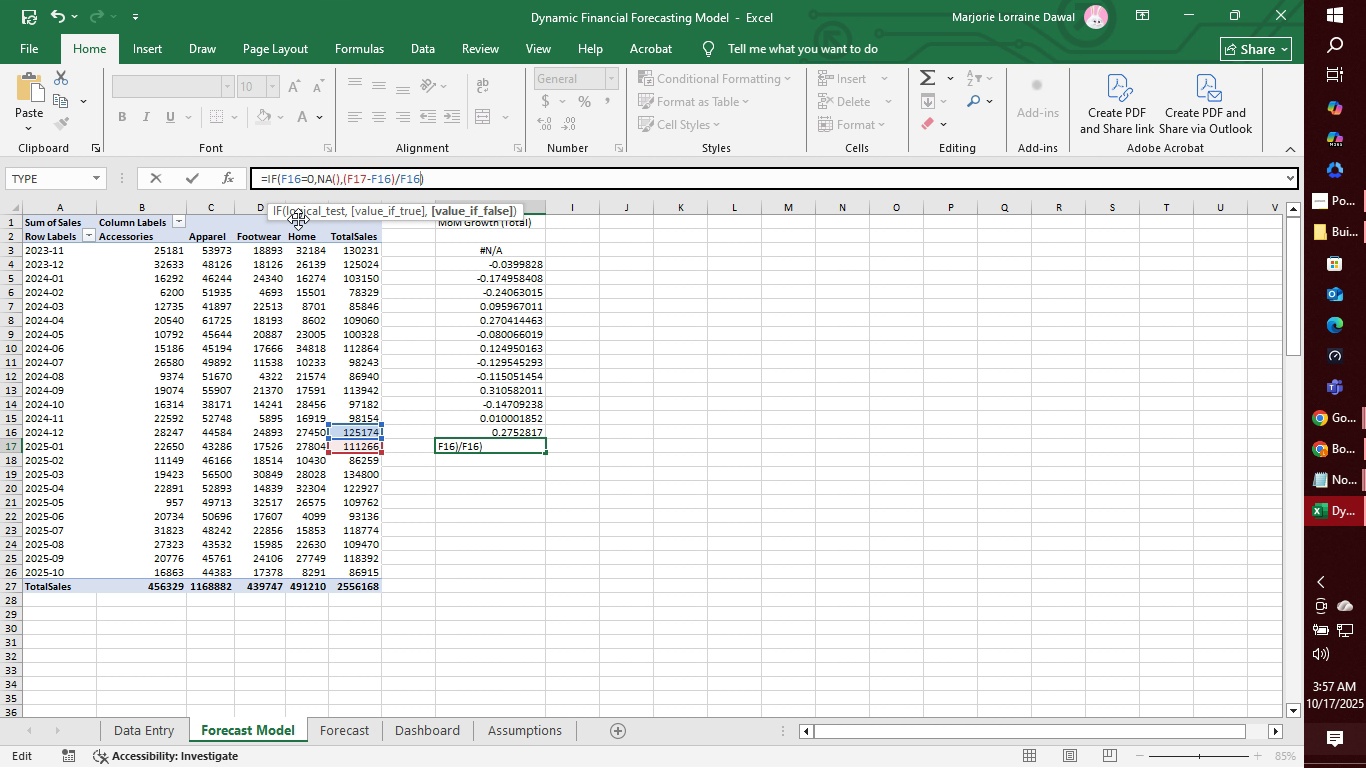 
key(Enter)
 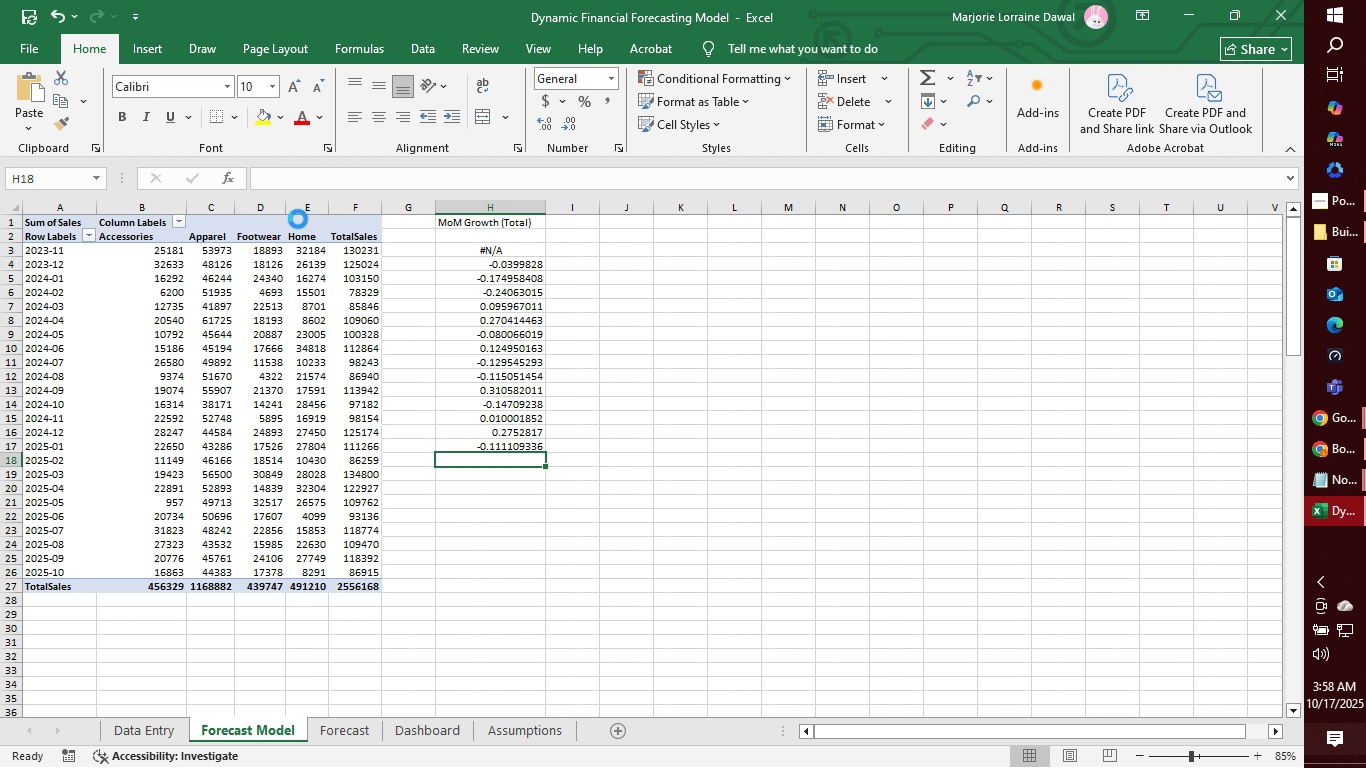 
key(Control+V)
 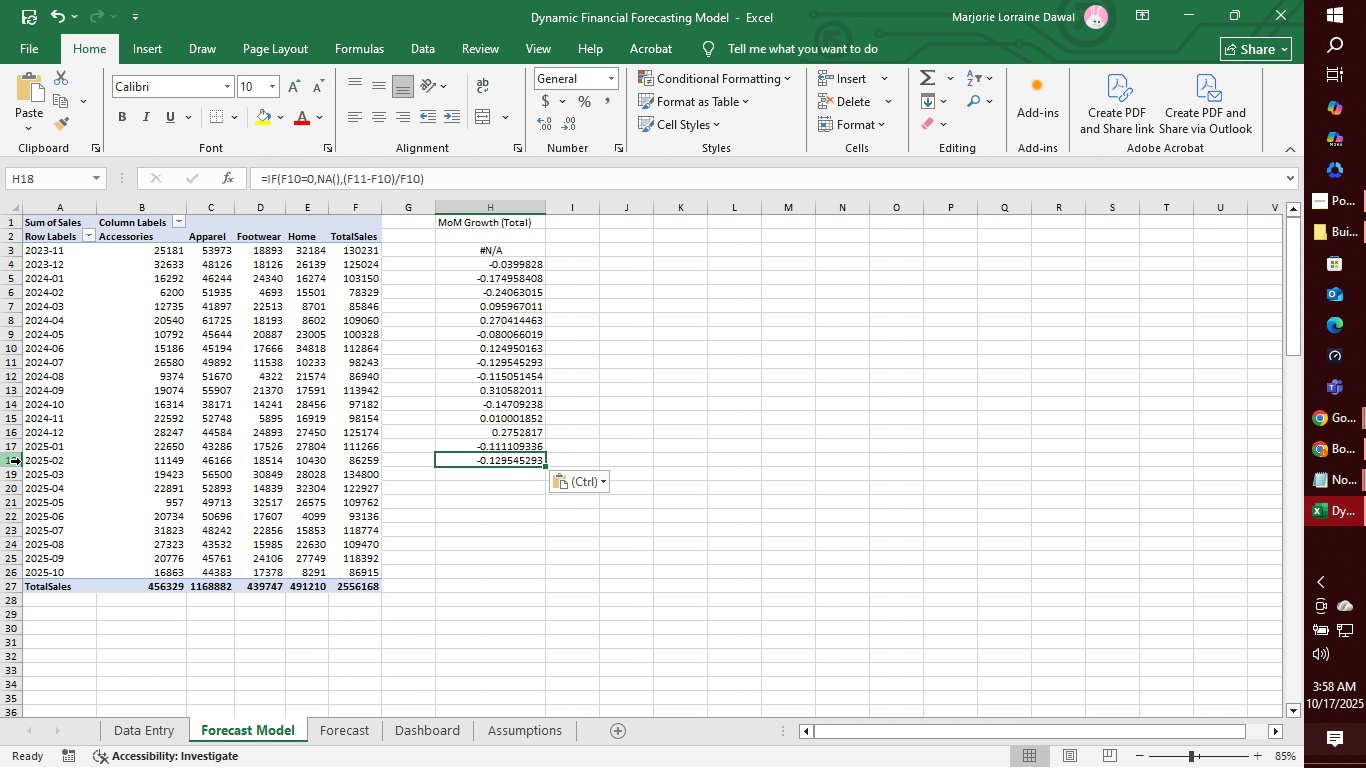 
wait(5.85)
 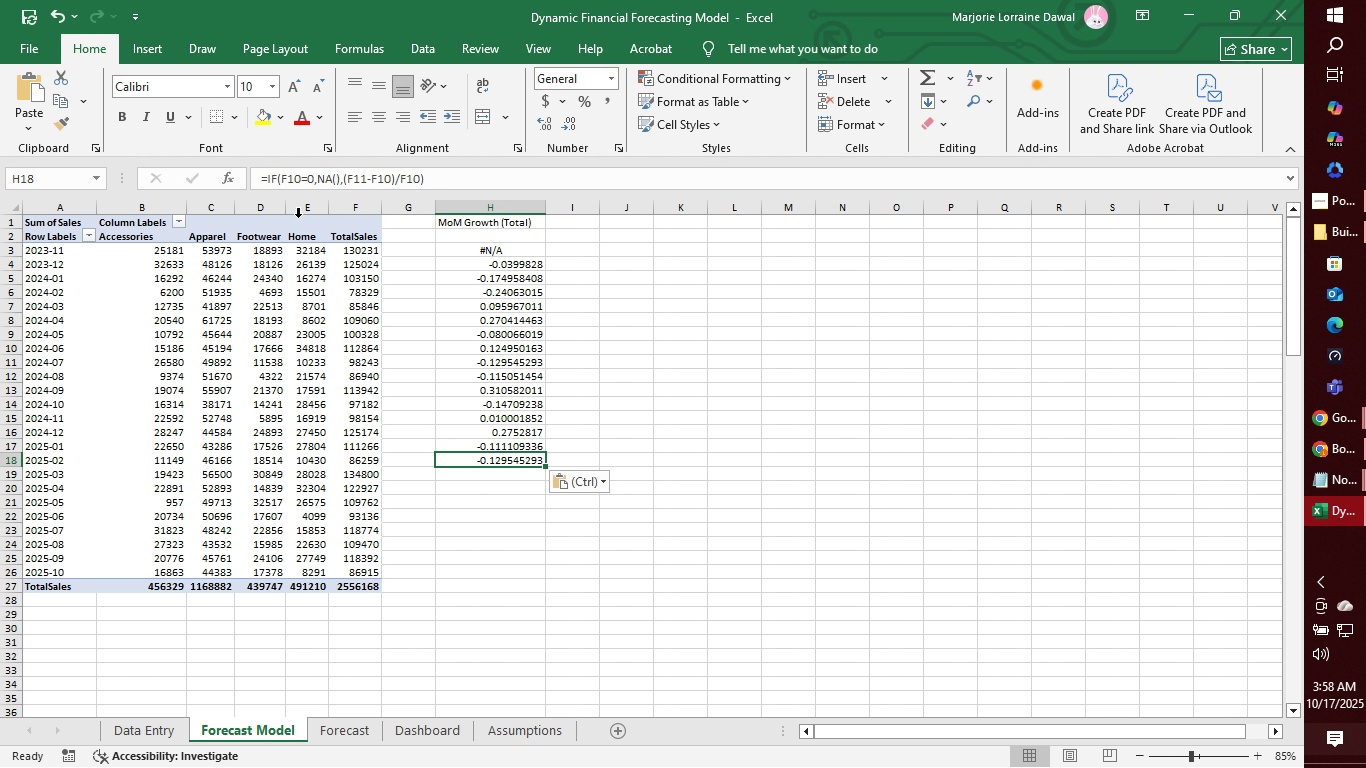 
left_click([299, 176])
 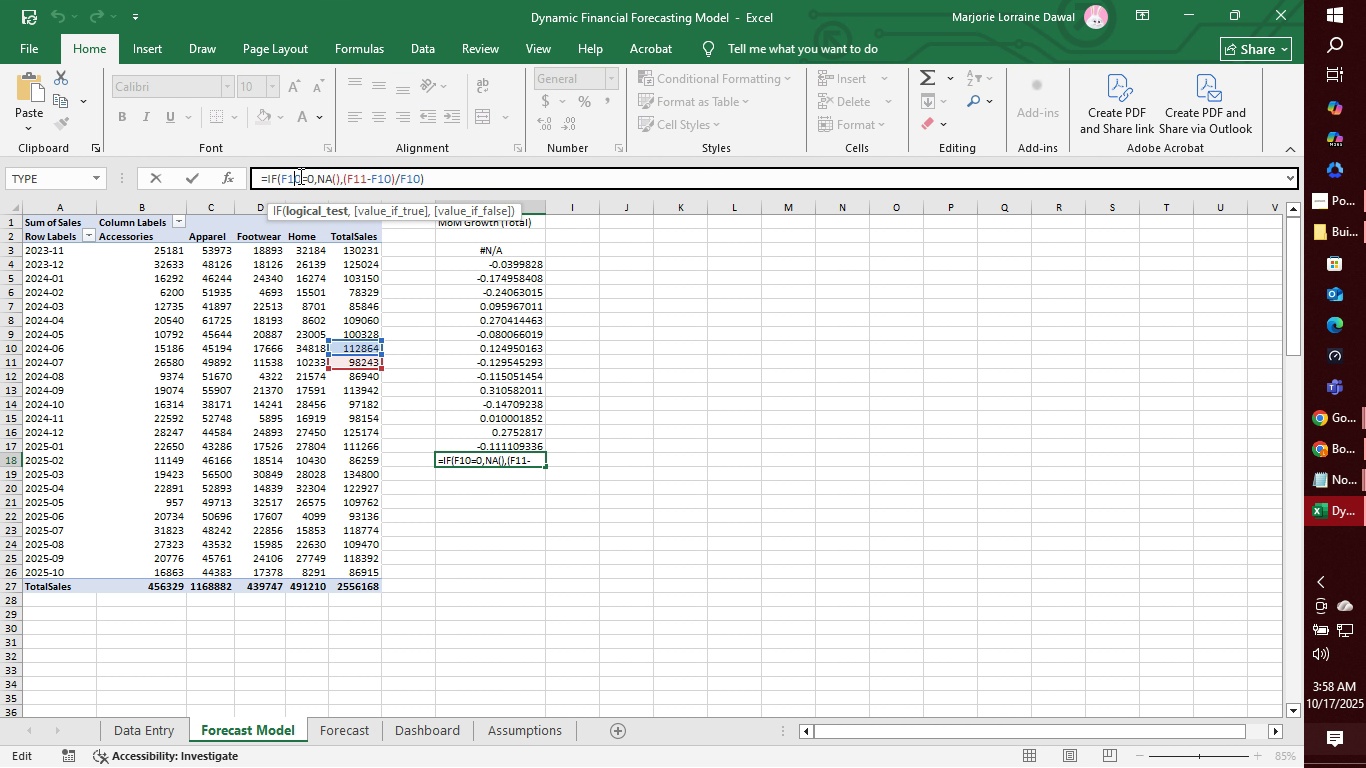 
key(Backspace)
 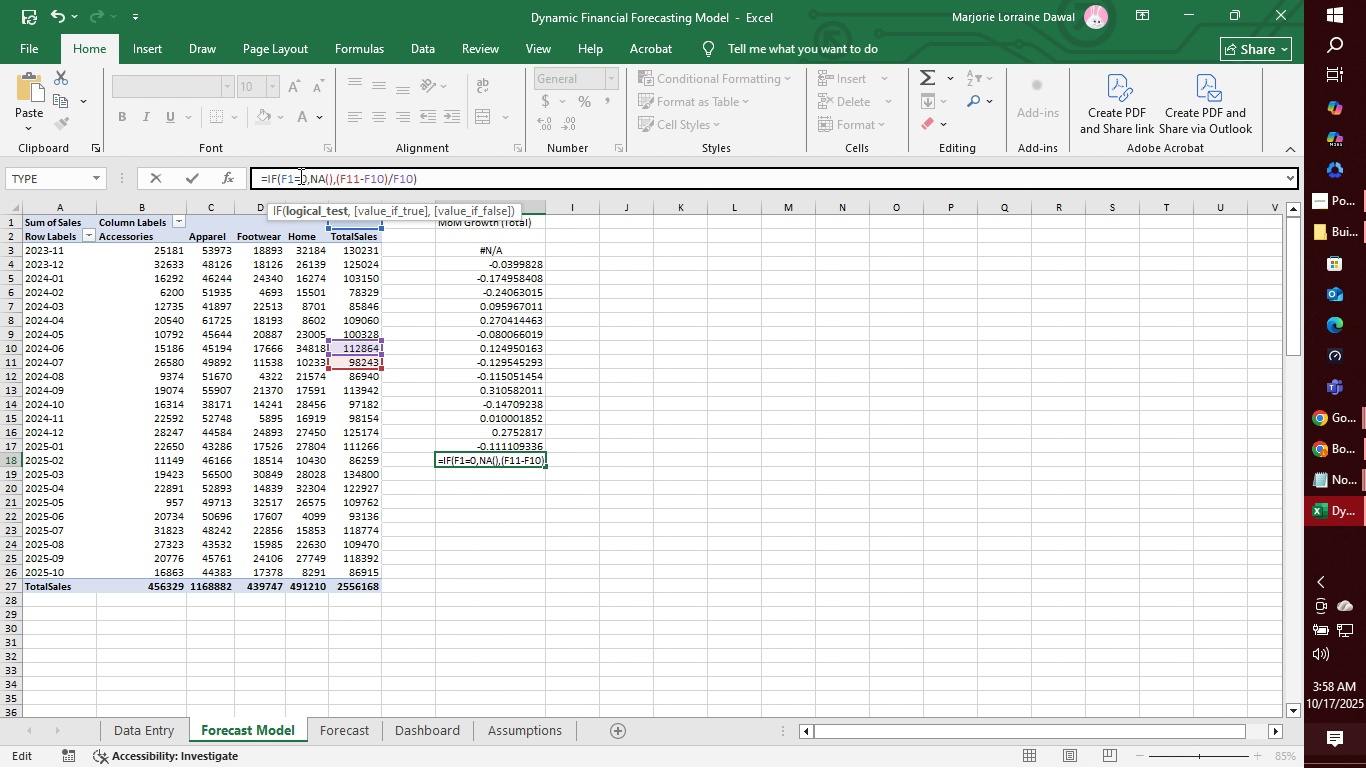 
key(7)
 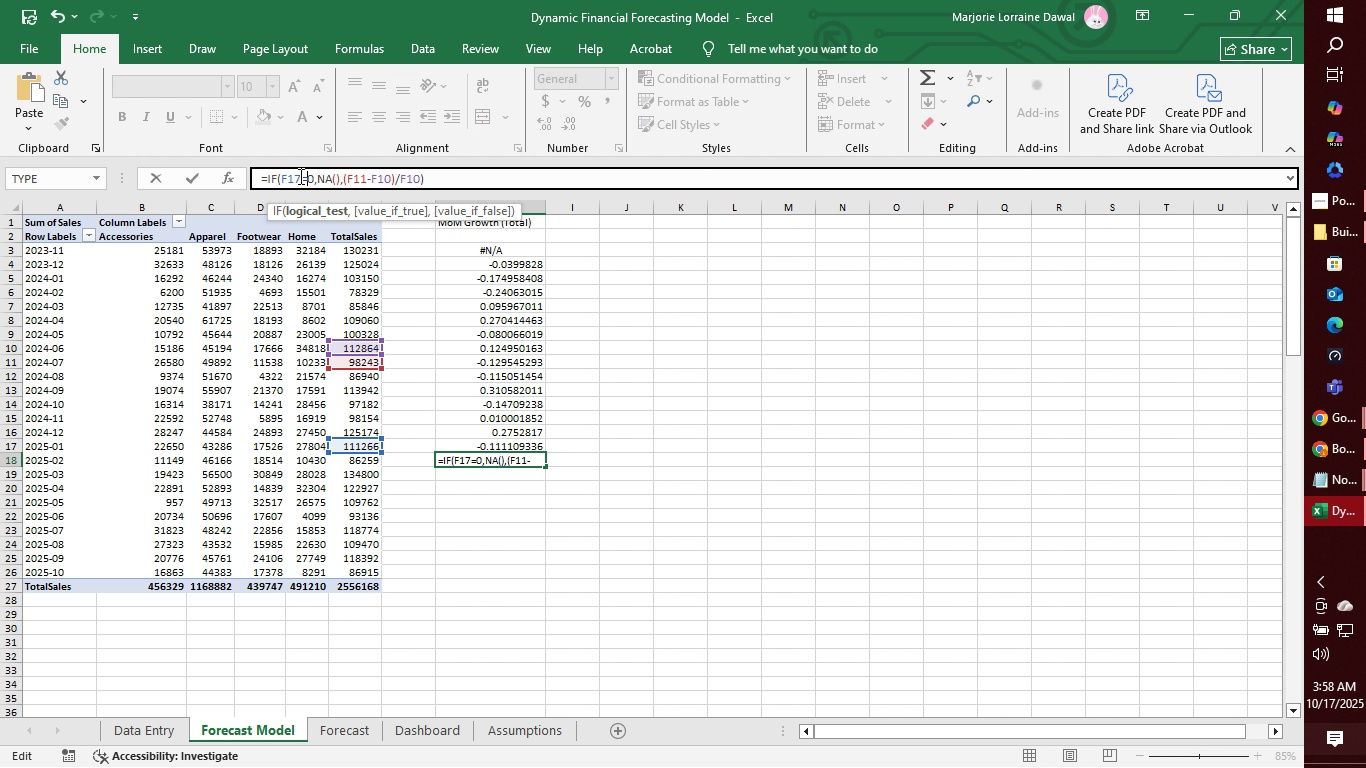 
key(ArrowRight)
 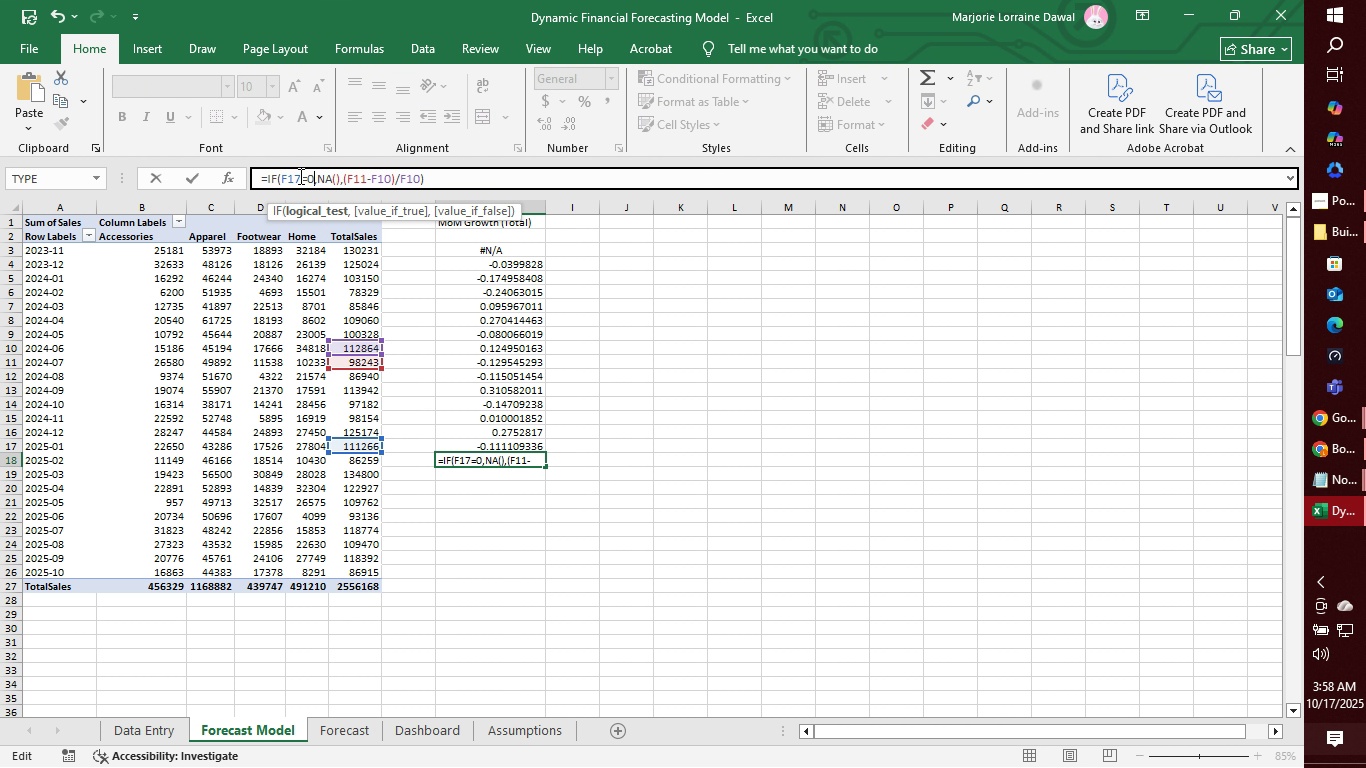 
key(ArrowRight)
 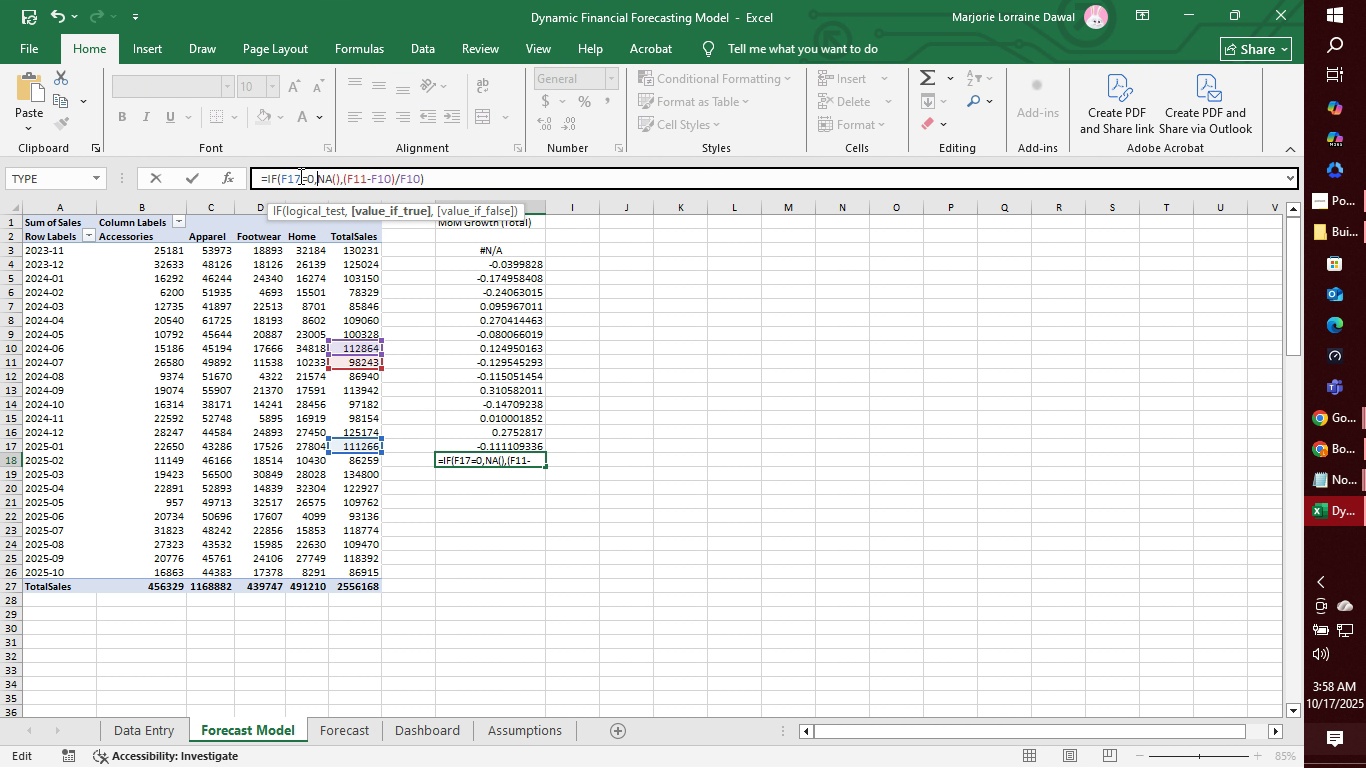 
key(ArrowRight)
 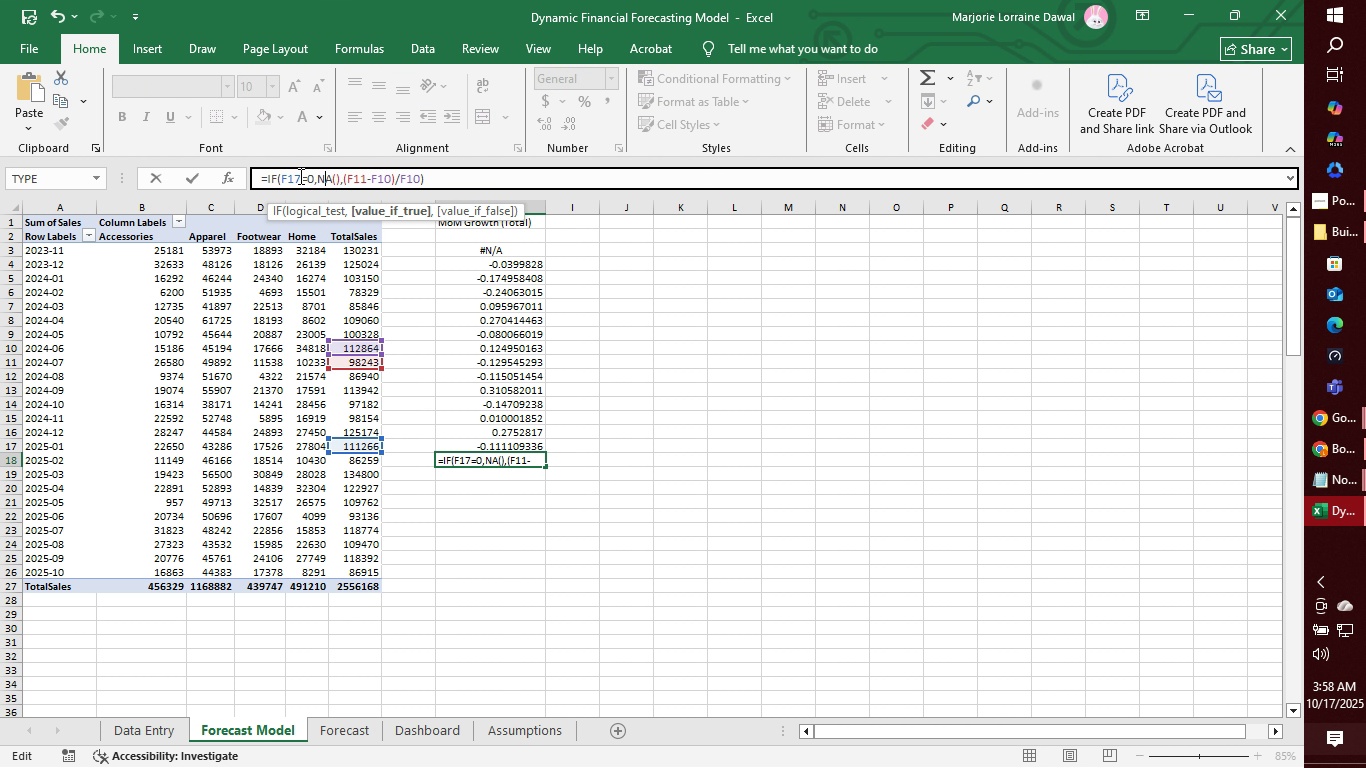 
key(ArrowRight)
 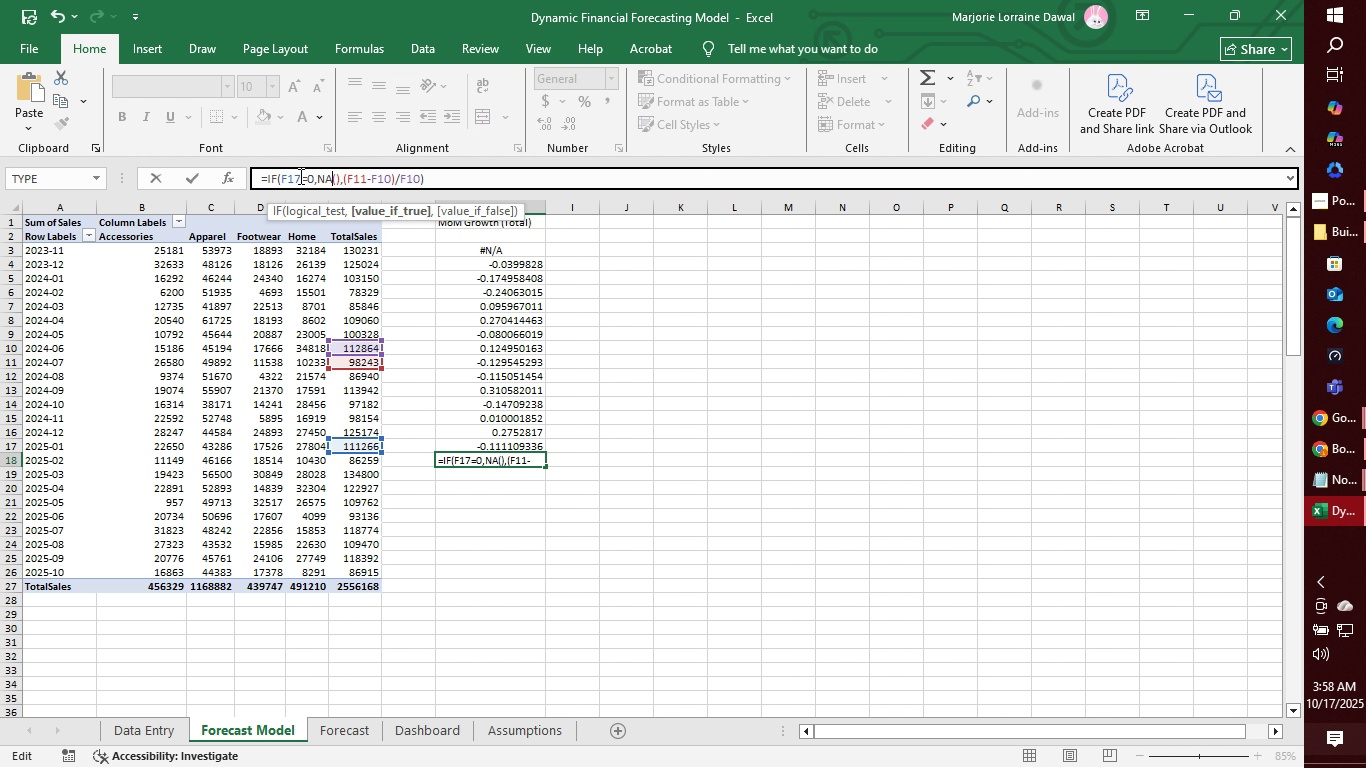 
key(ArrowRight)
 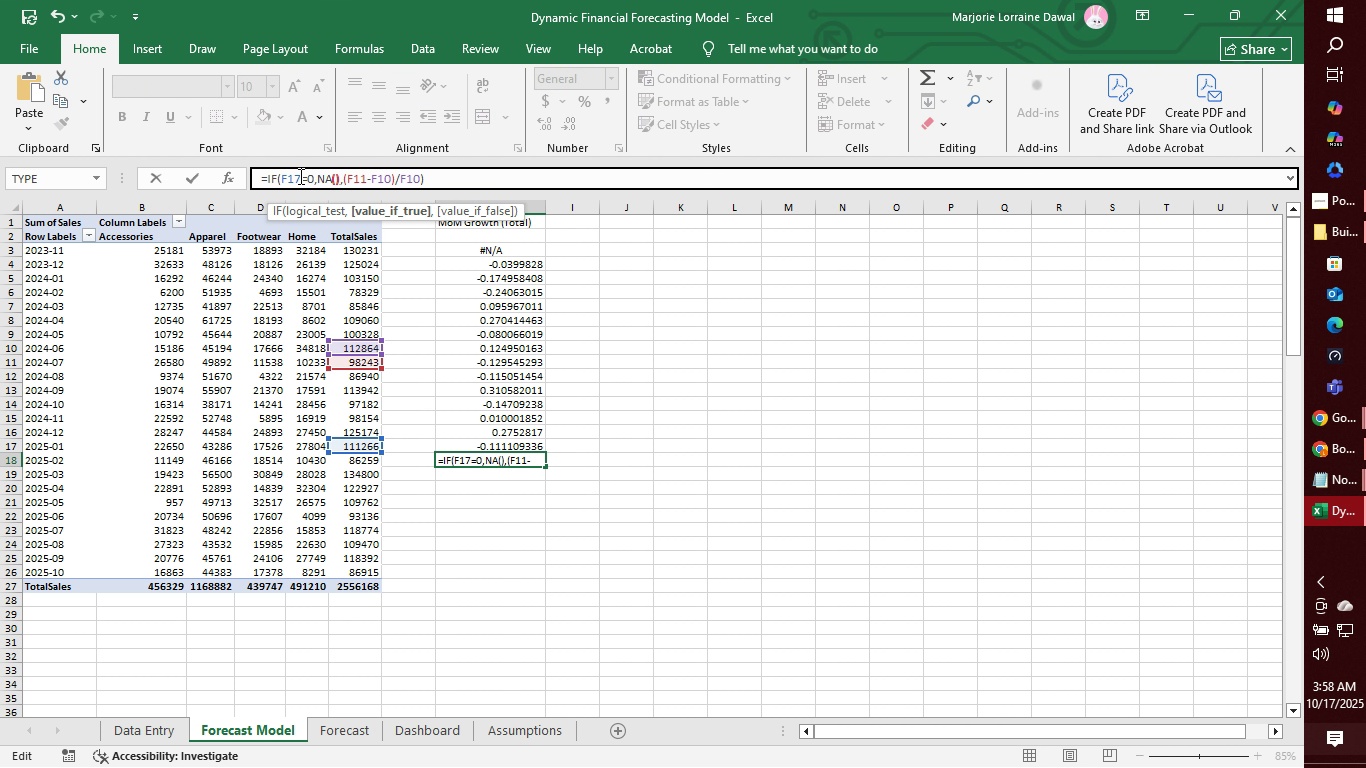 
key(ArrowRight)
 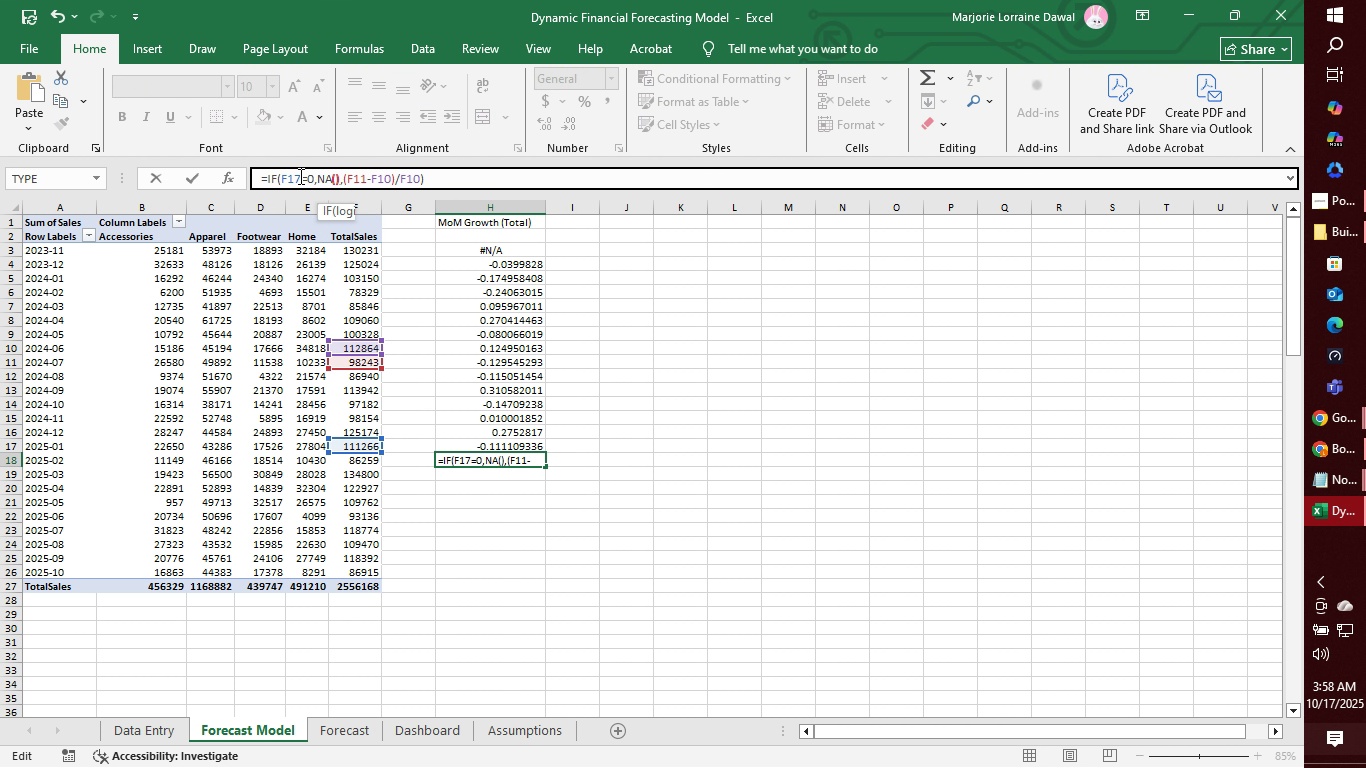 
key(ArrowRight)
 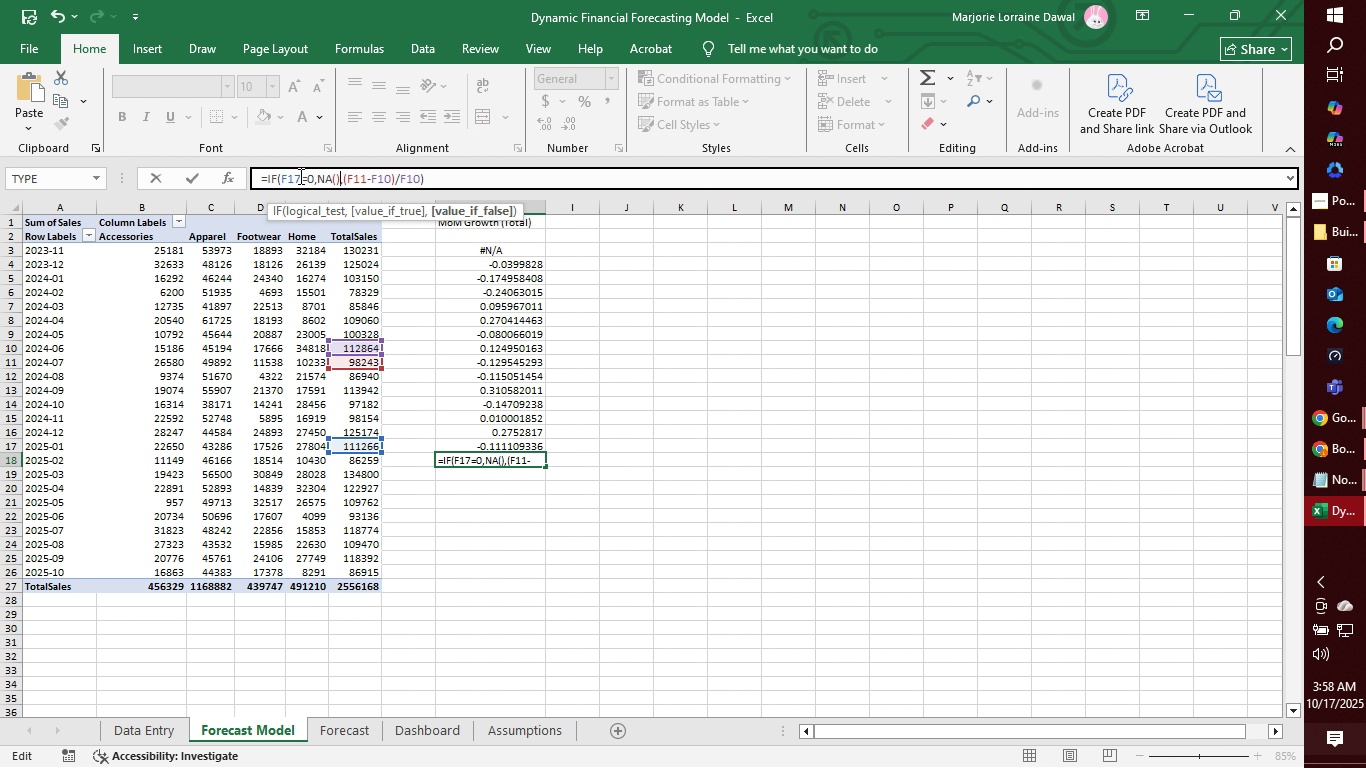 
key(ArrowRight)
 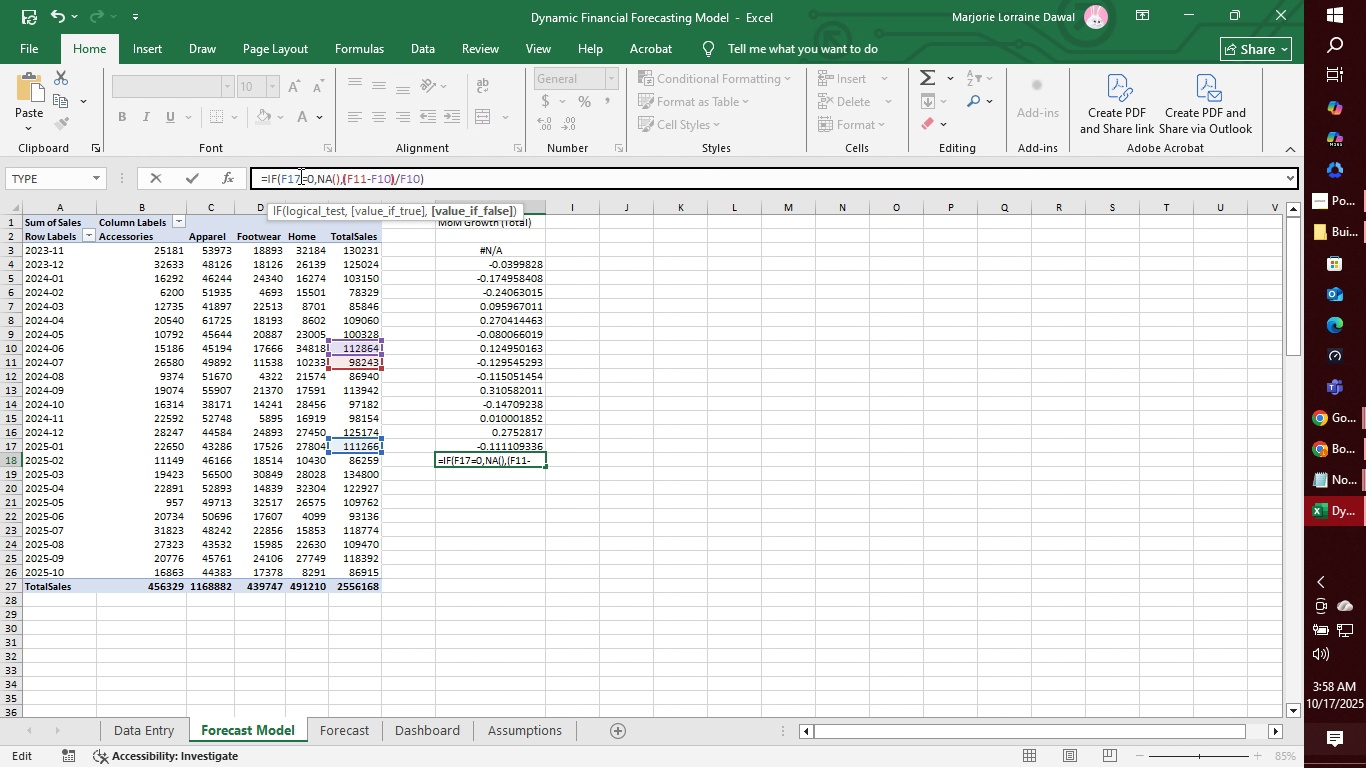 
key(ArrowRight)
 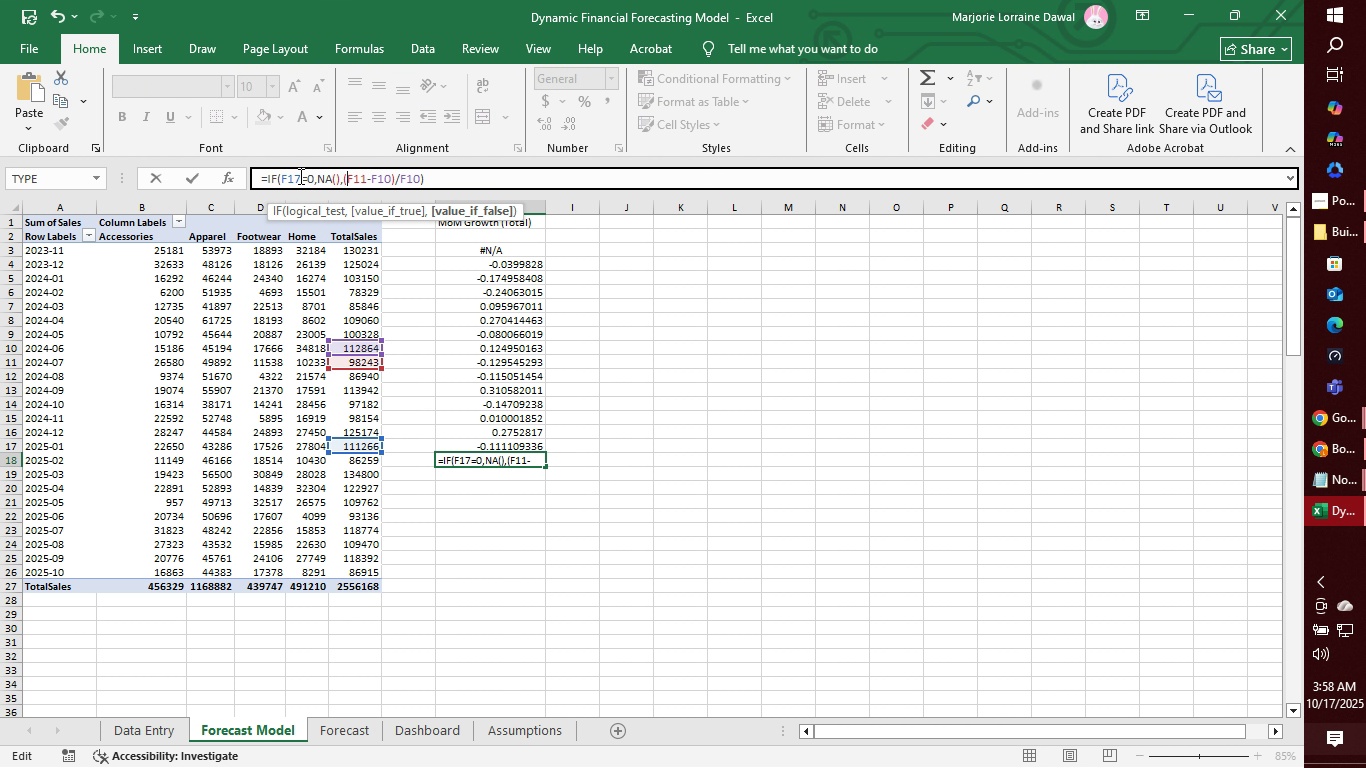 
key(ArrowRight)
 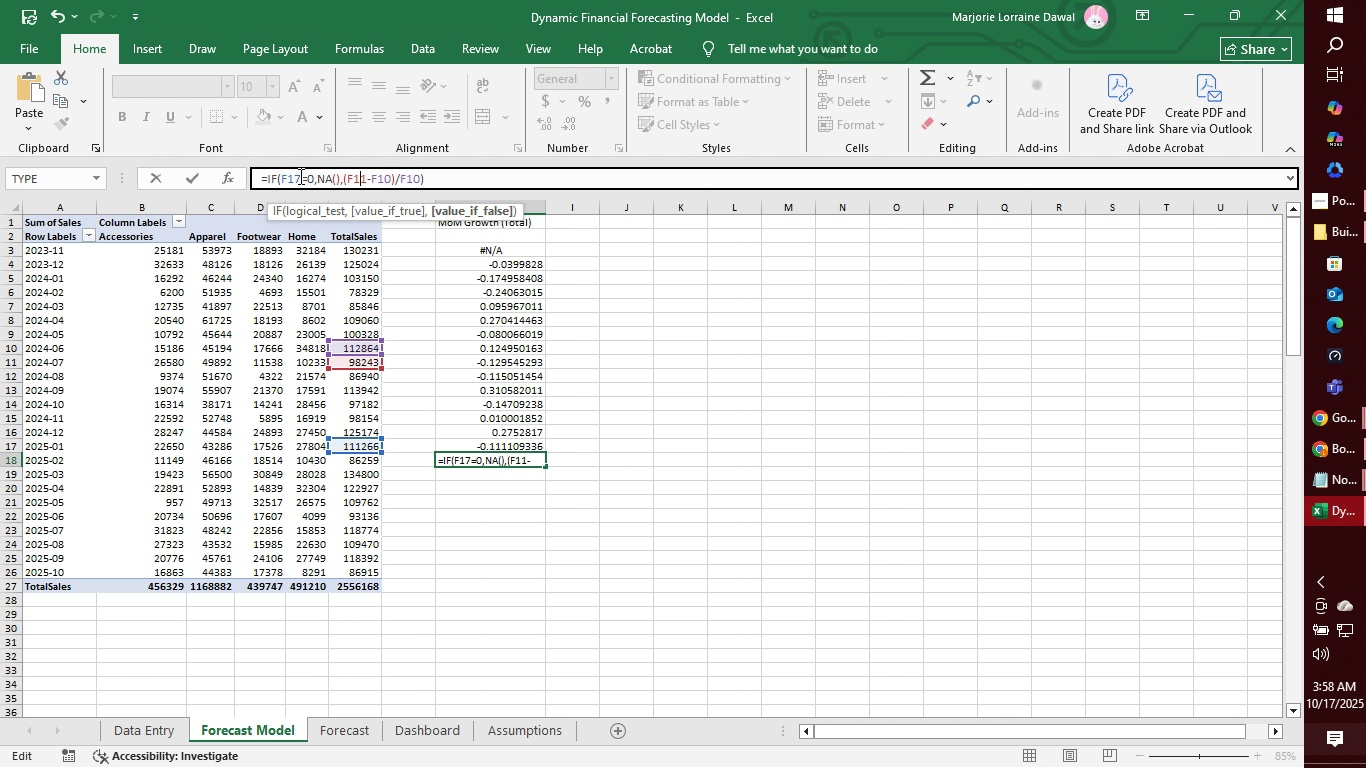 
key(ArrowRight)
 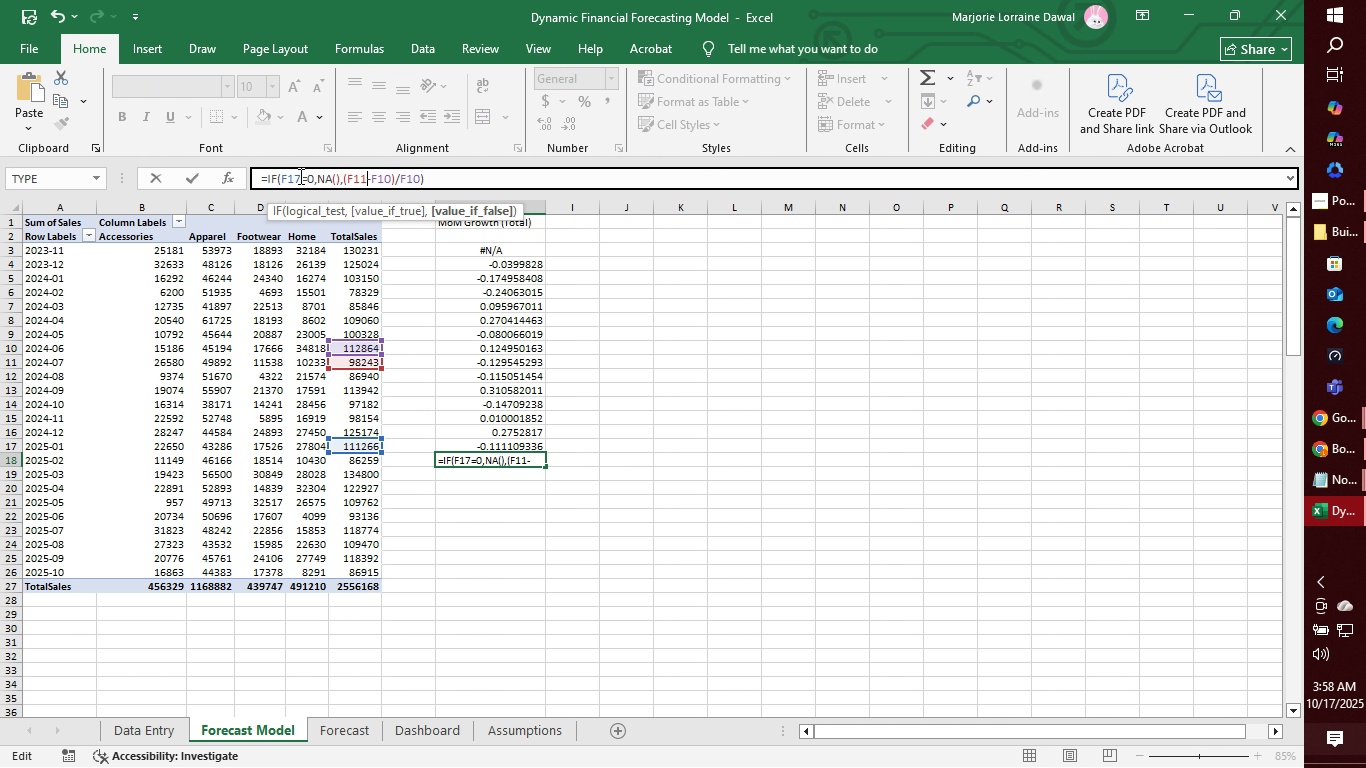 
key(ArrowRight)
 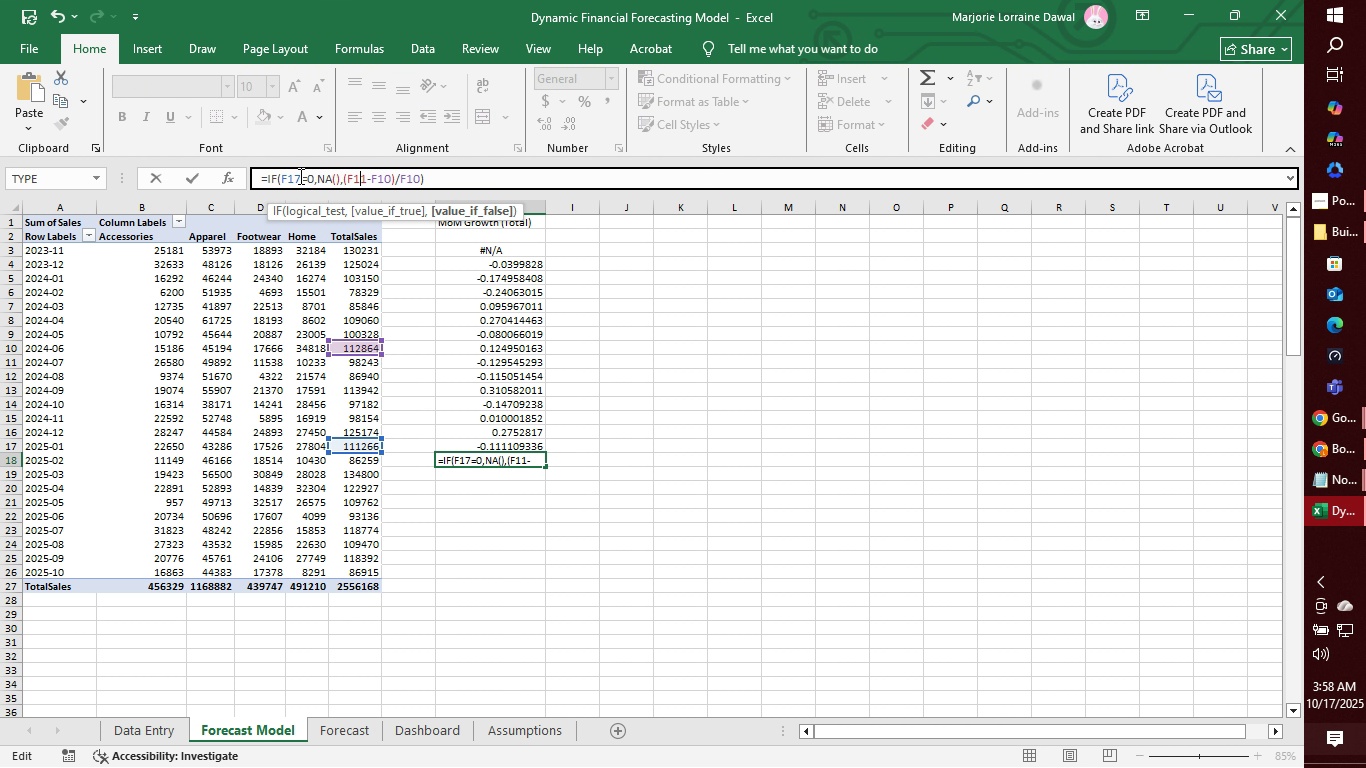 
key(Backspace)
 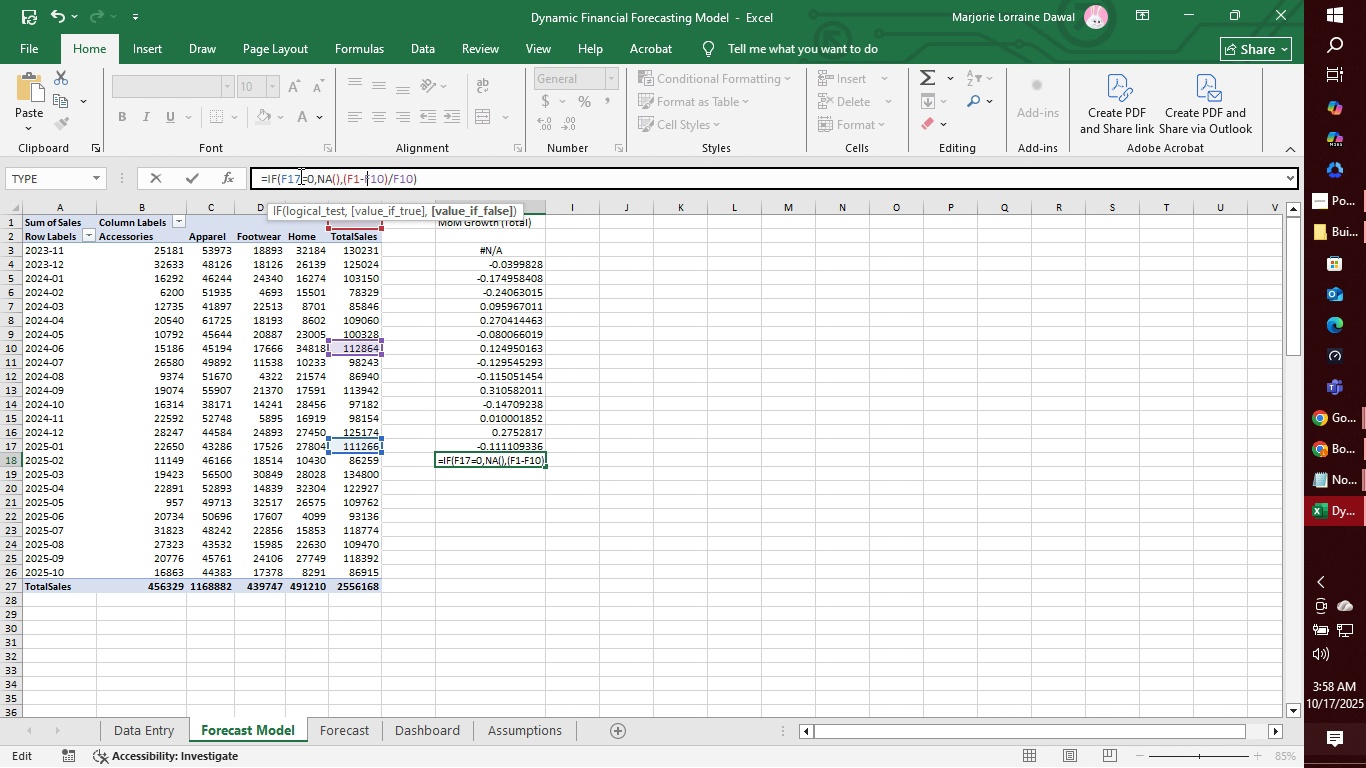 
key(8)
 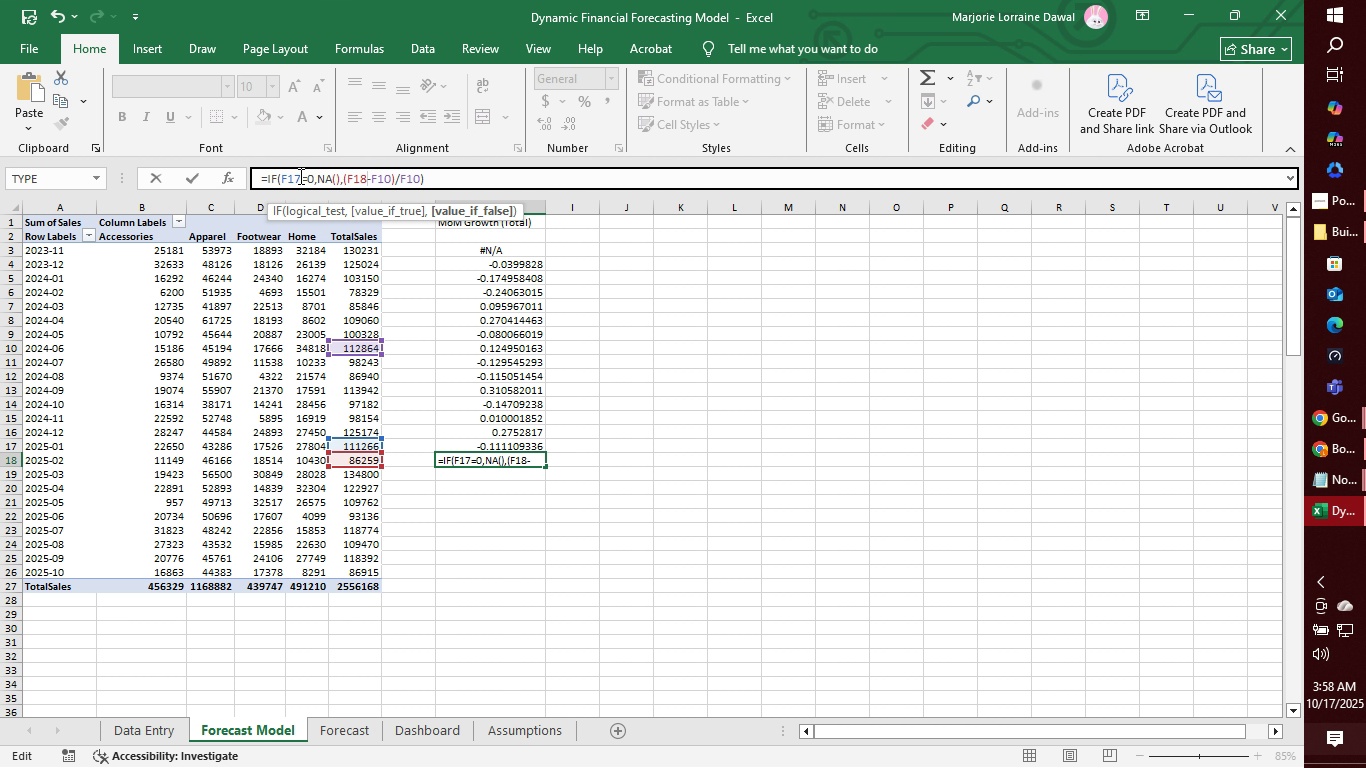 
key(ArrowRight)
 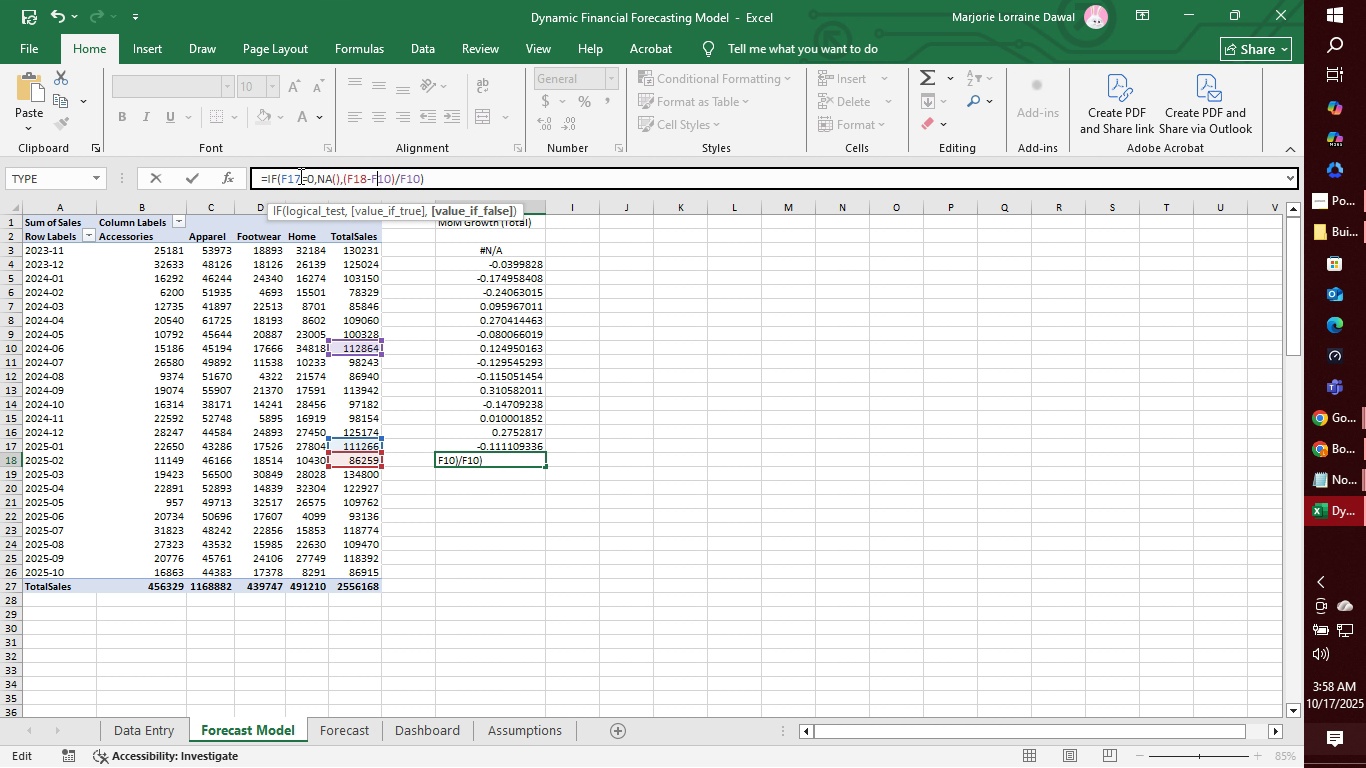 
key(ArrowRight)
 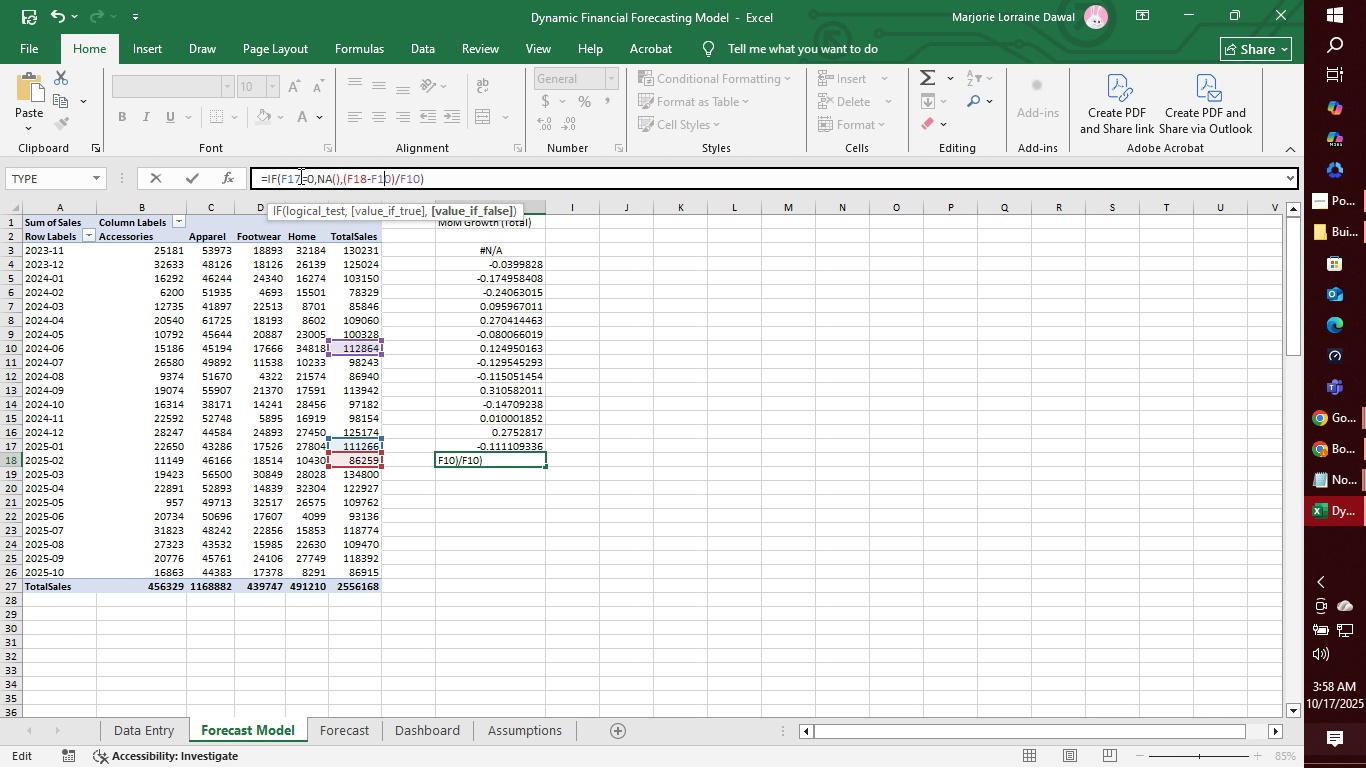 
key(ArrowRight)
 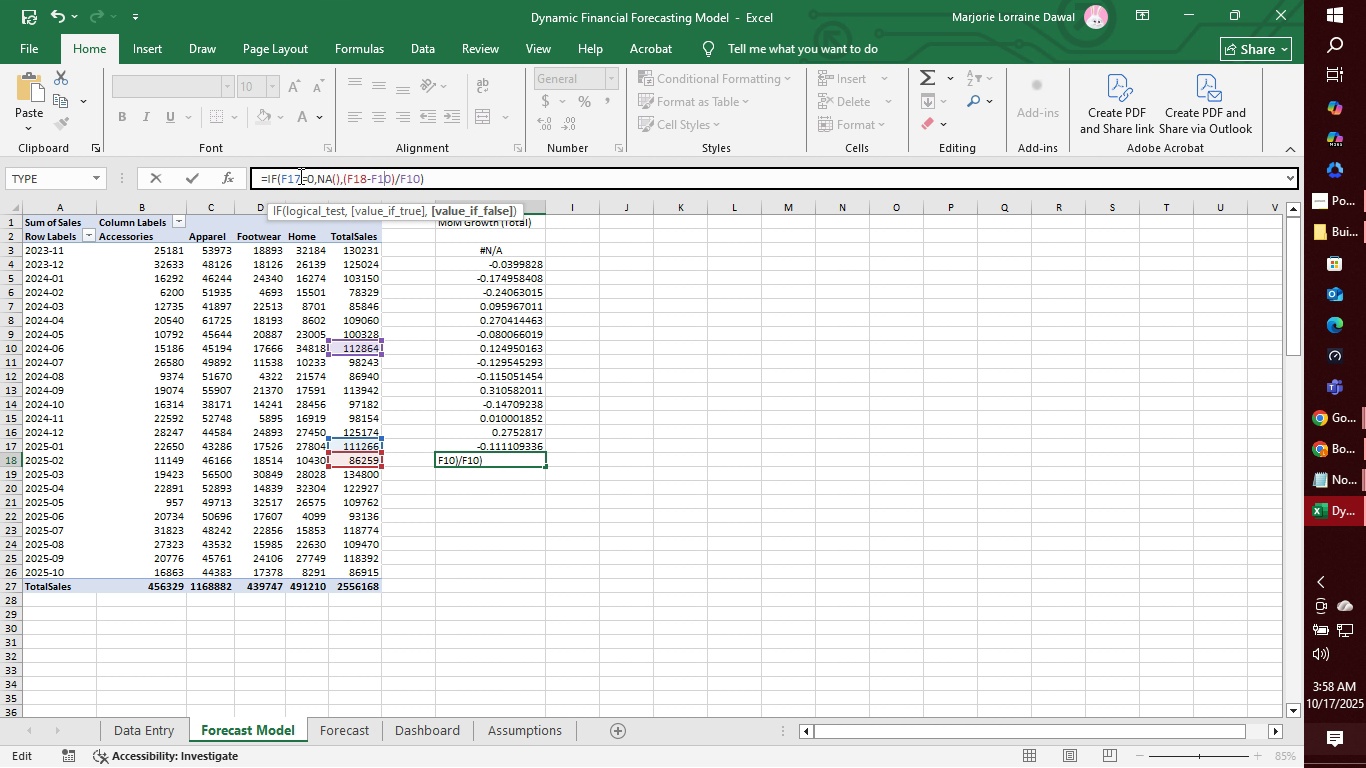 
key(ArrowRight)
 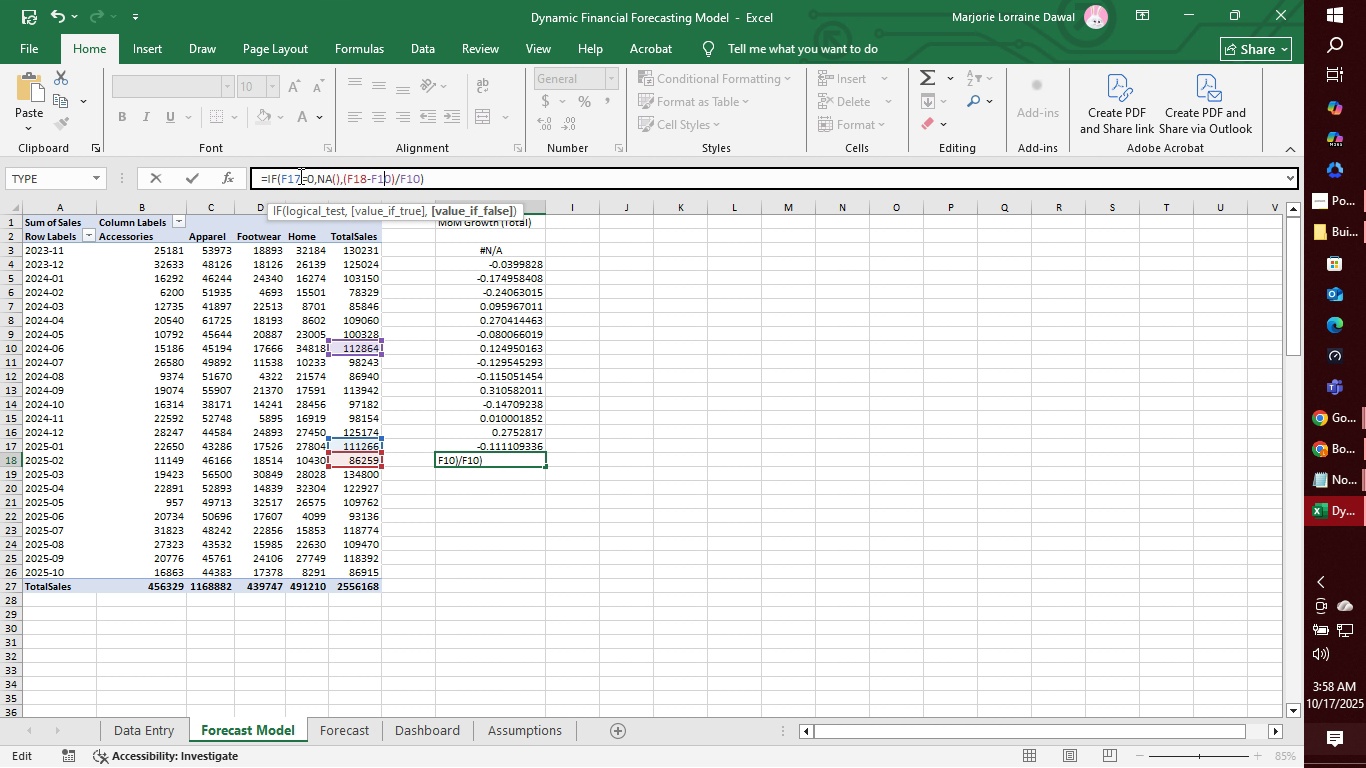 
key(Backspace)
 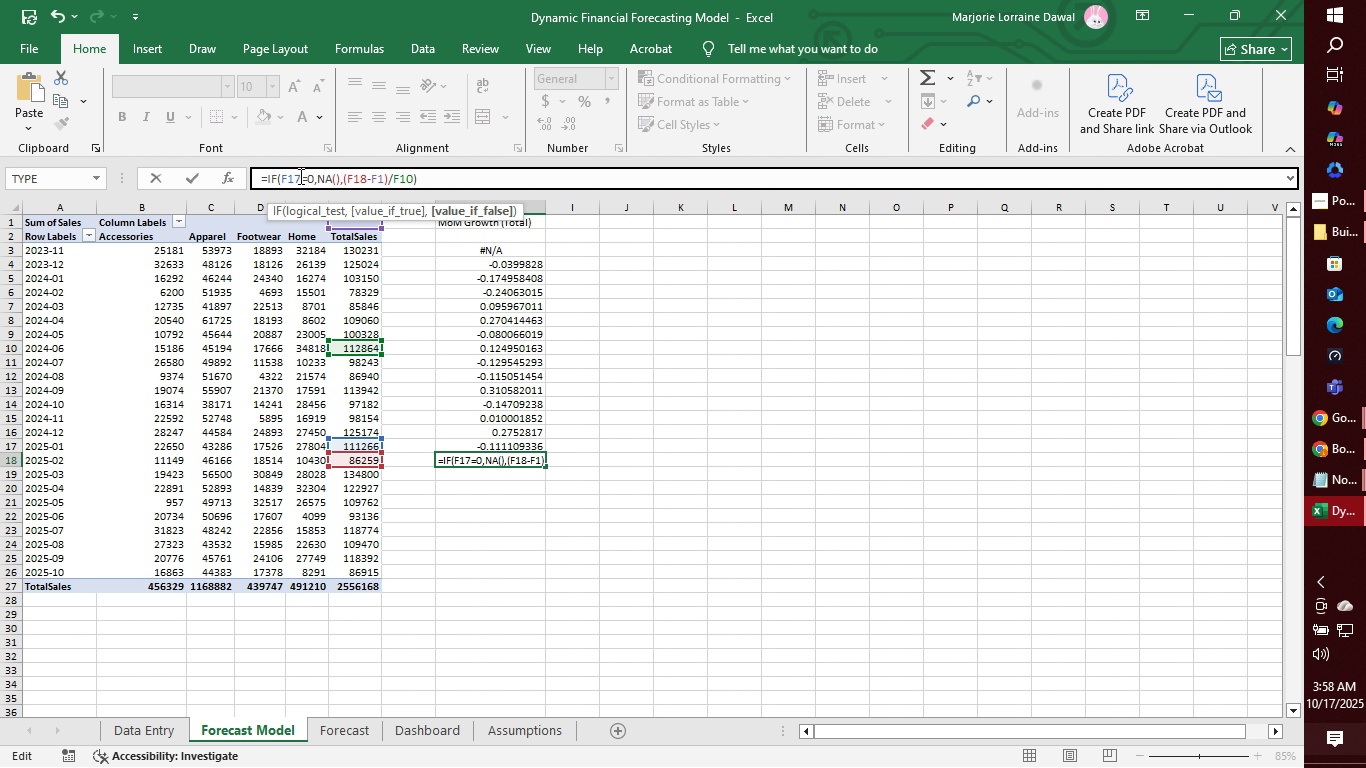 
key(7)
 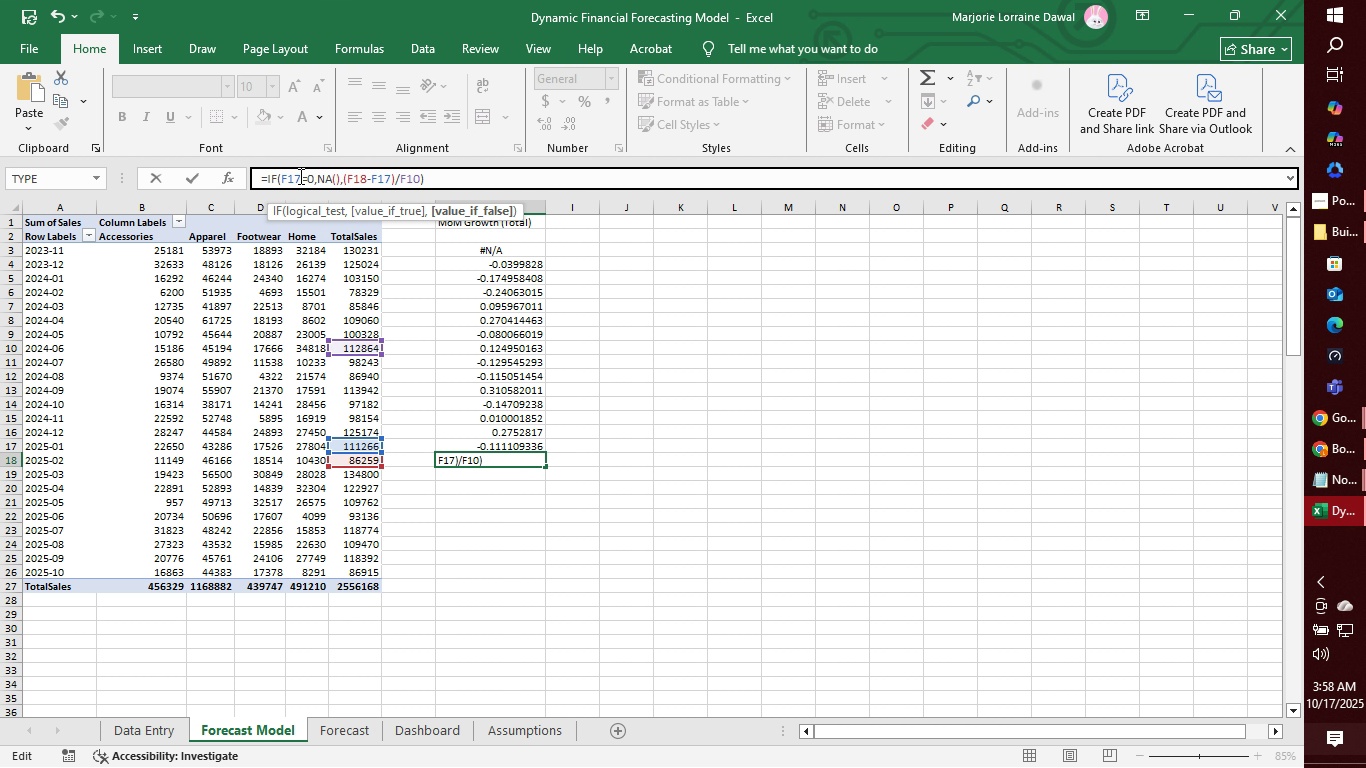 
key(ArrowRight)
 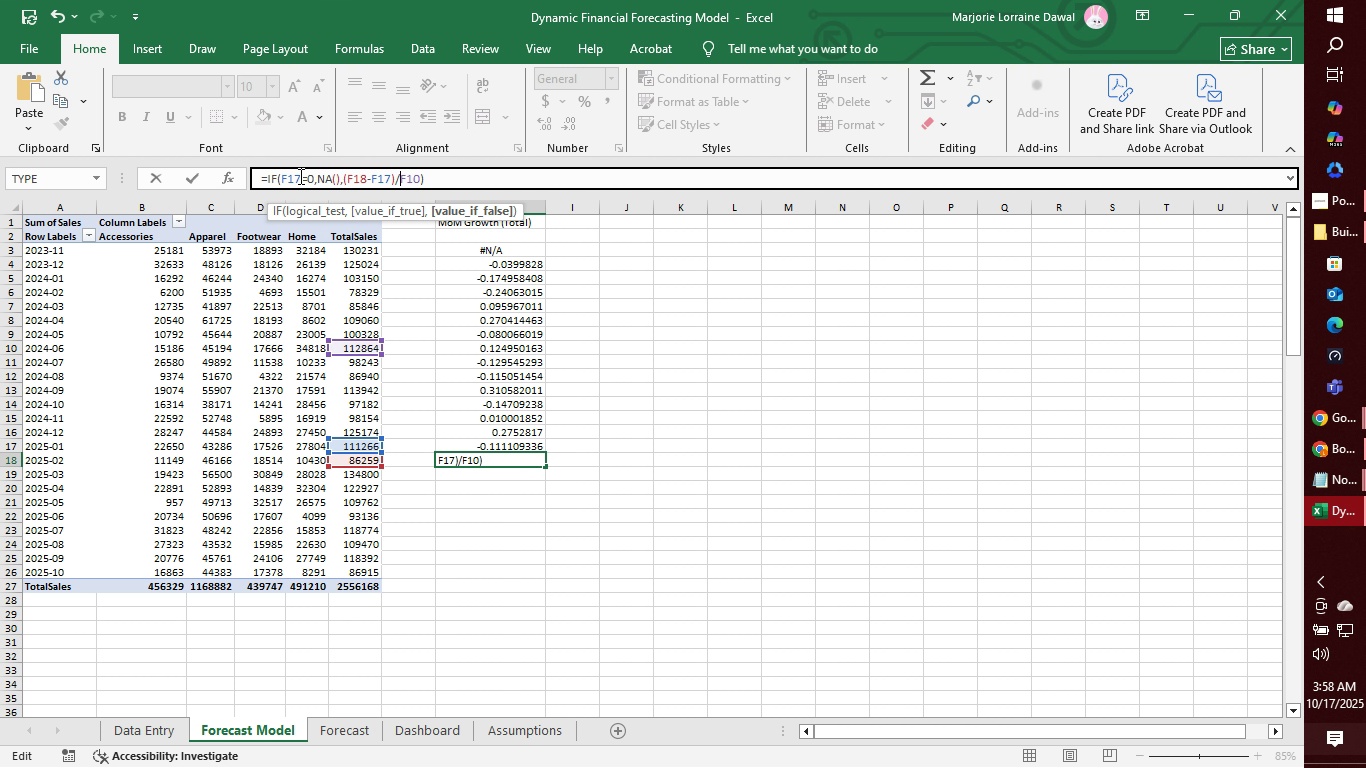 
key(ArrowRight)
 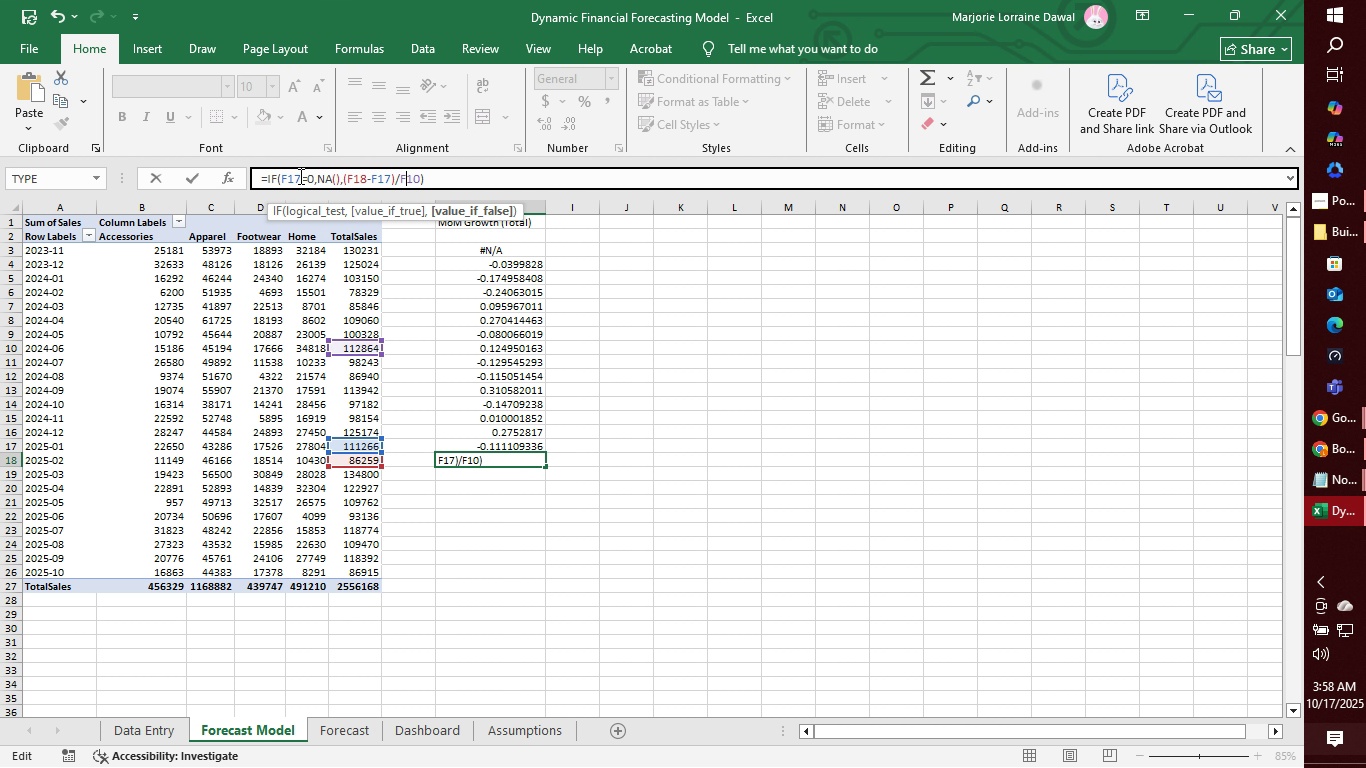 
key(ArrowRight)
 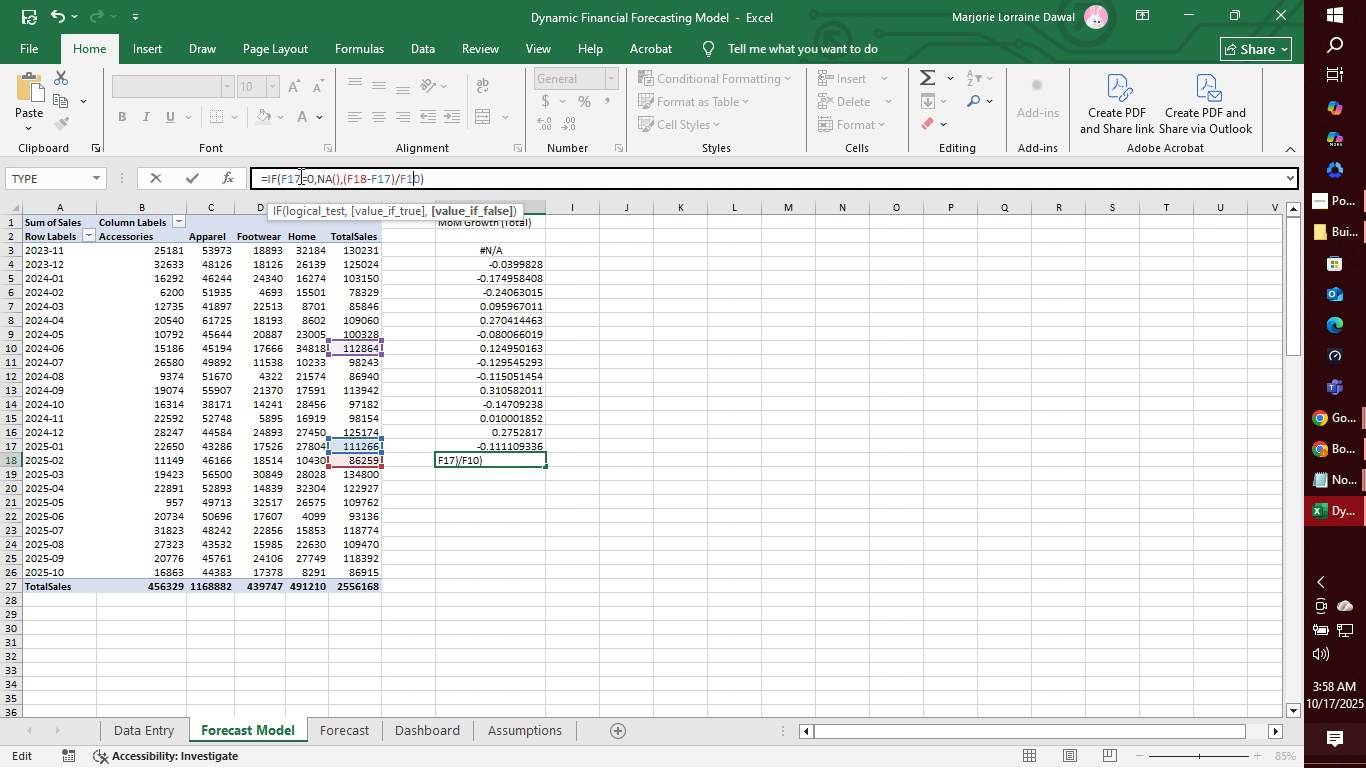 
key(ArrowRight)
 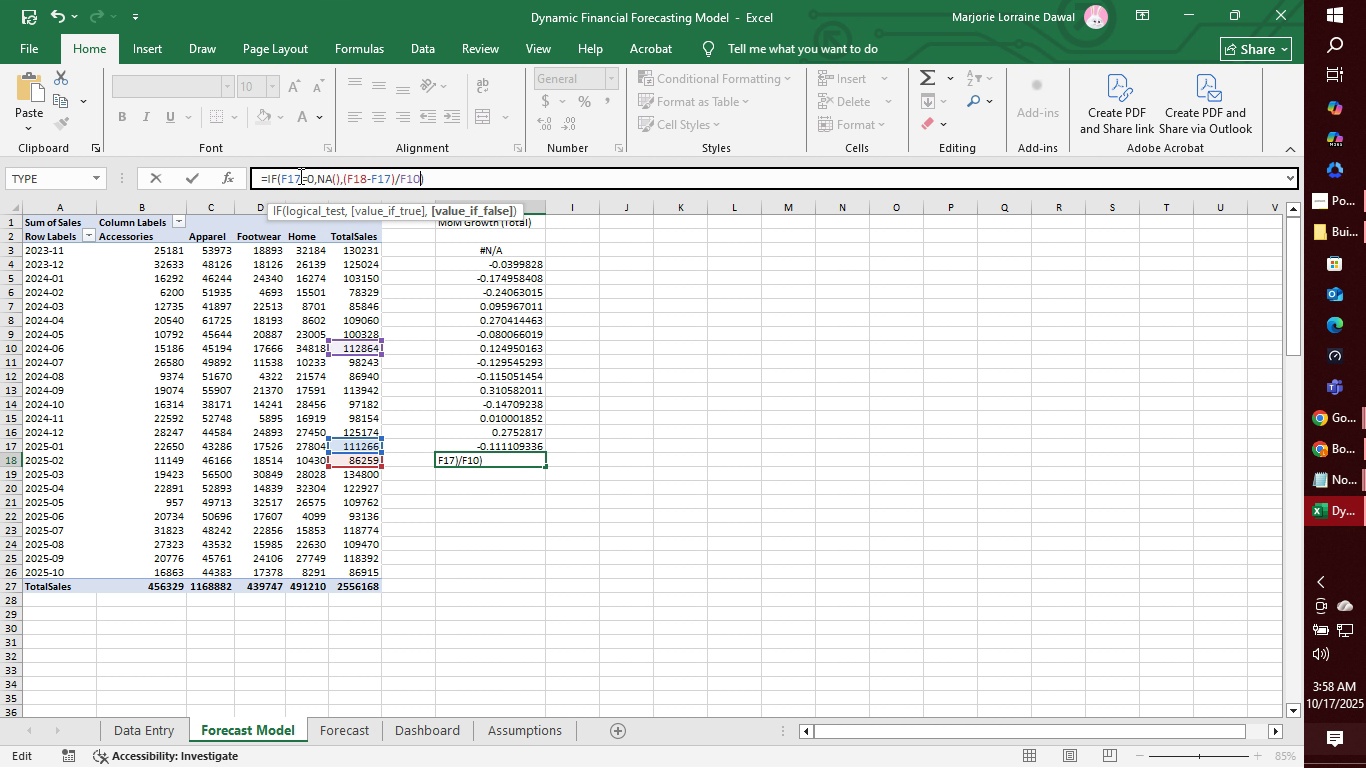 
key(ArrowRight)
 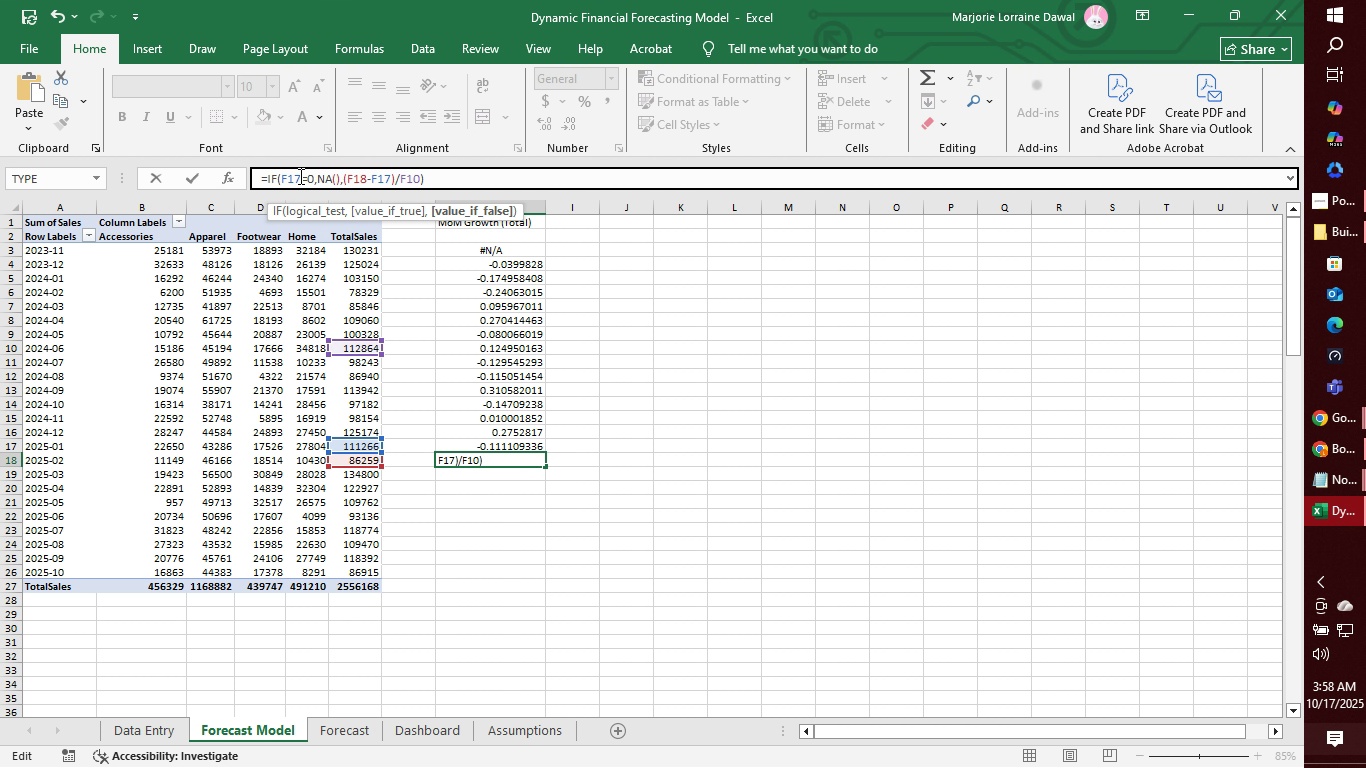 
key(Backspace)
 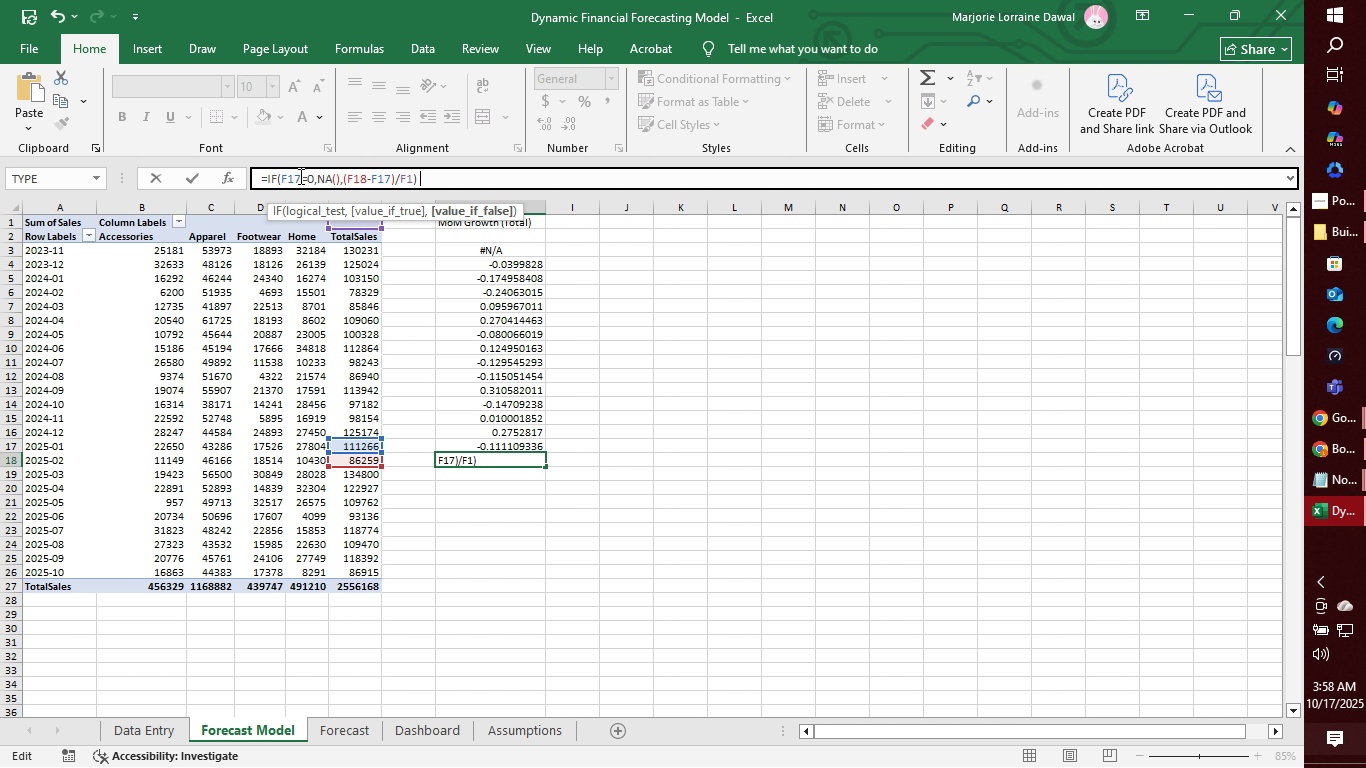 
key(7)
 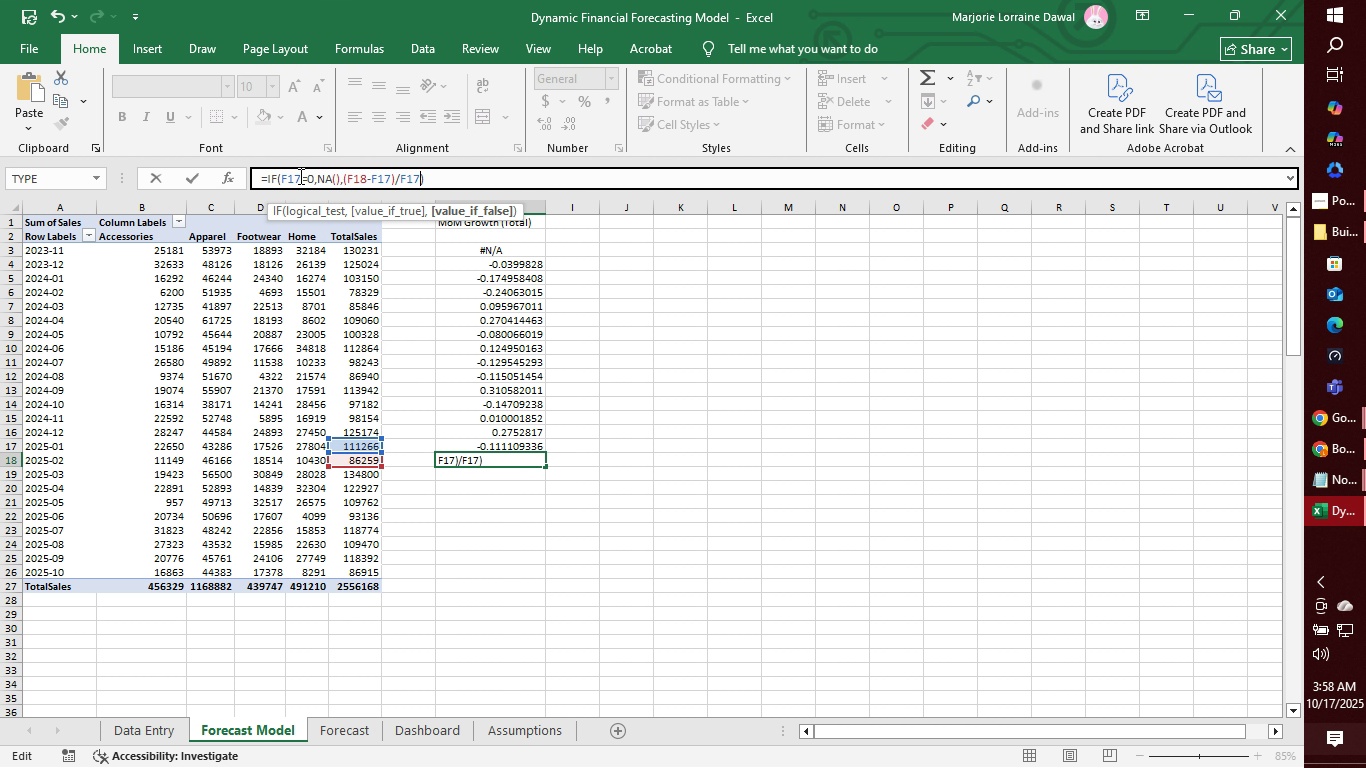 
key(Enter)
 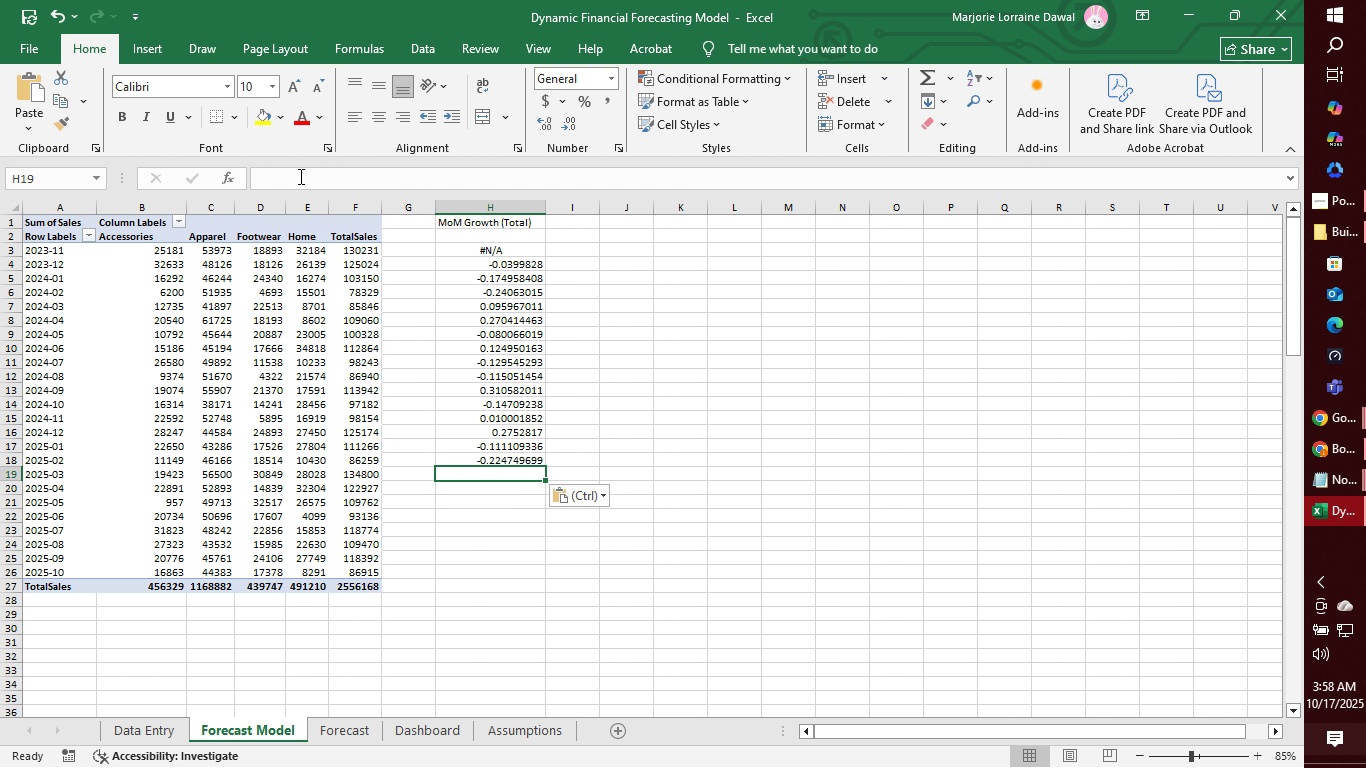 
key(Control+V)
 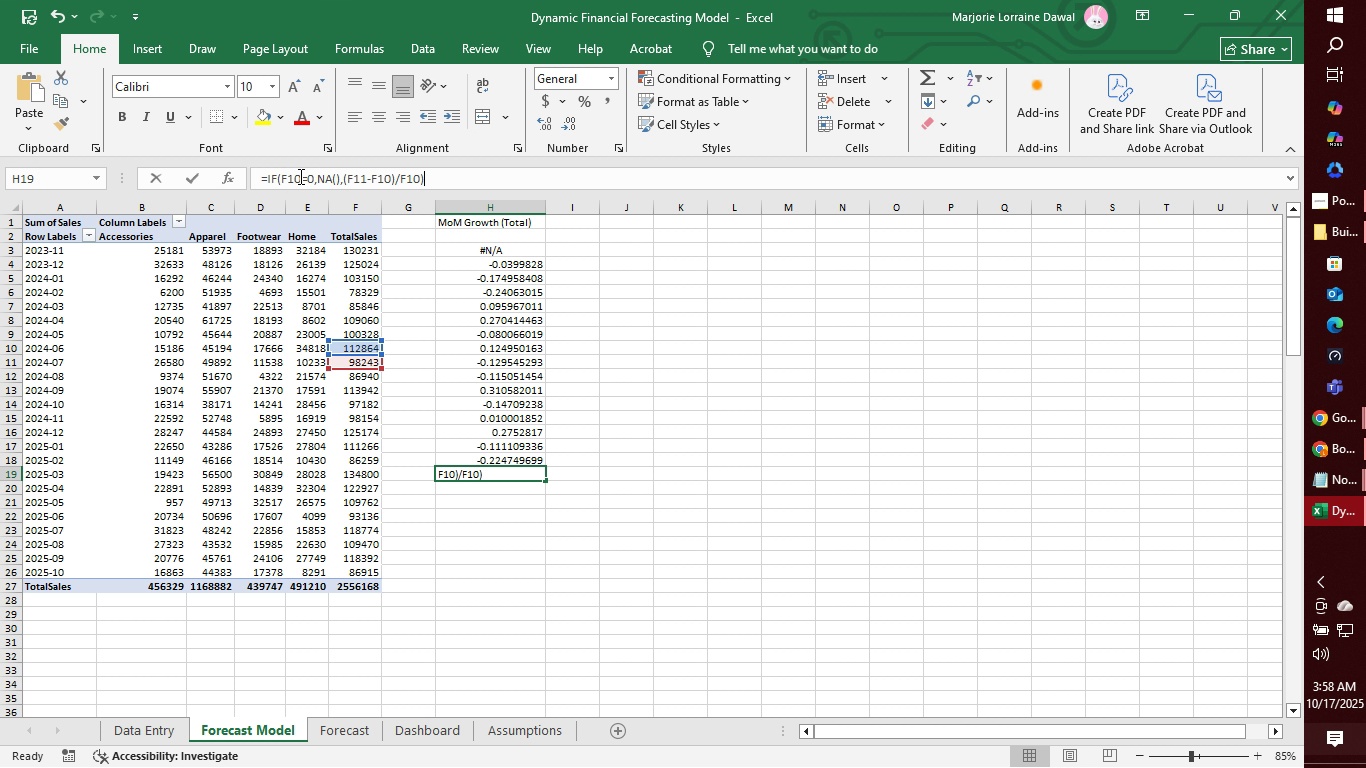 
left_click([299, 176])
 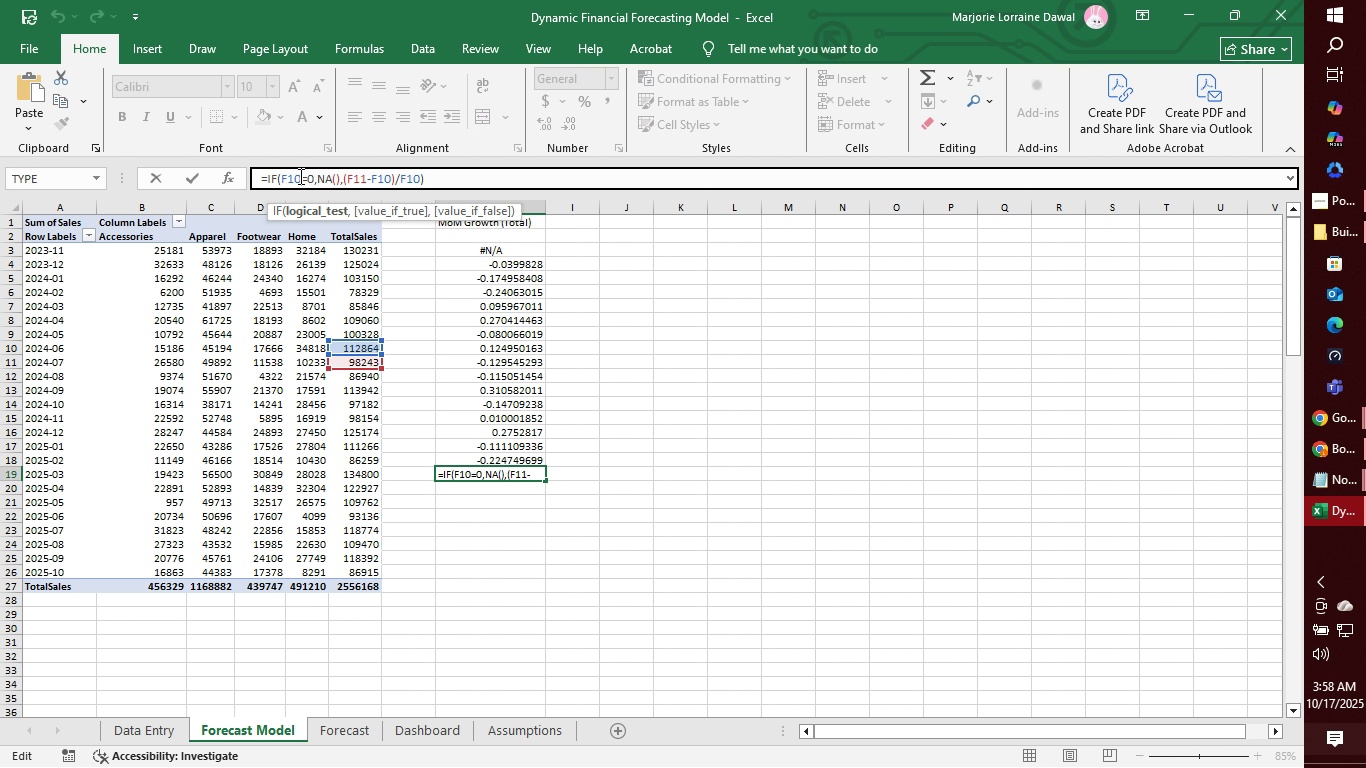 
key(Backspace)
 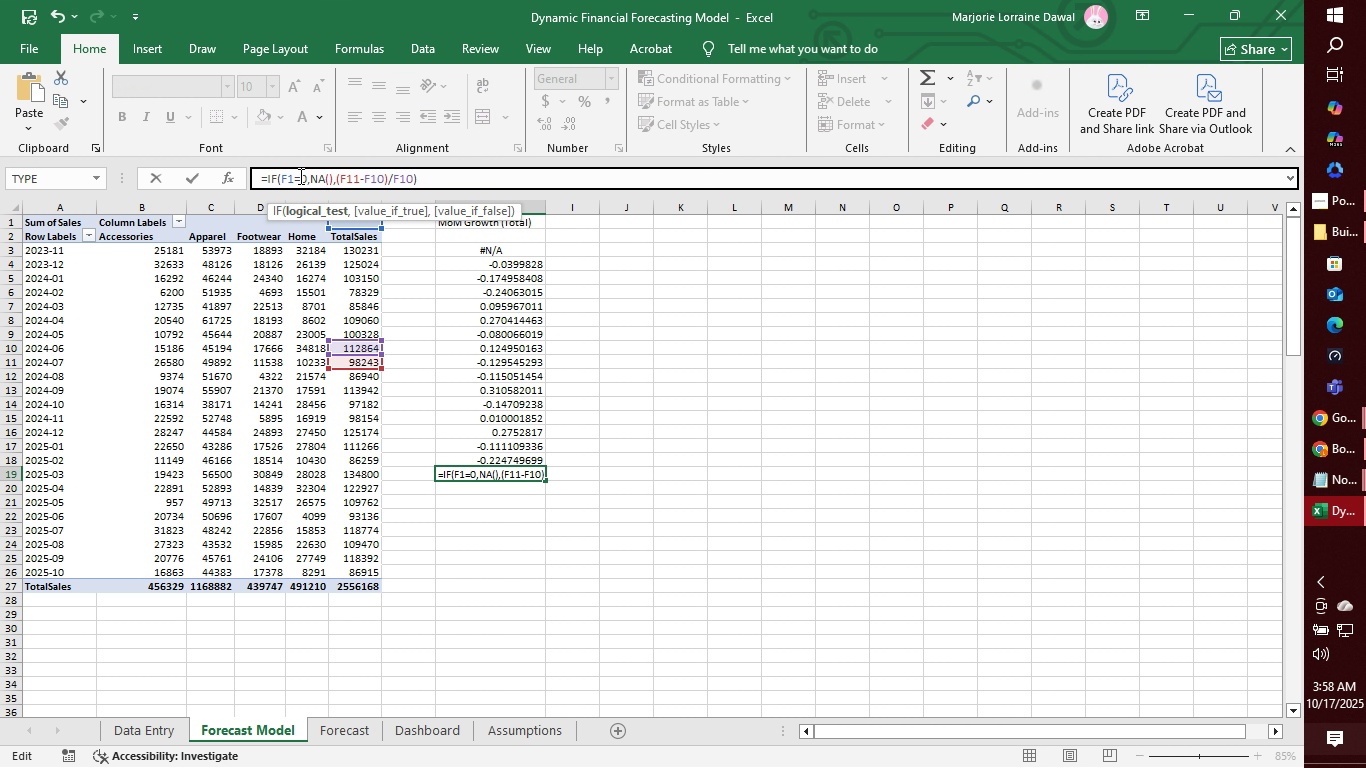 
key(8)
 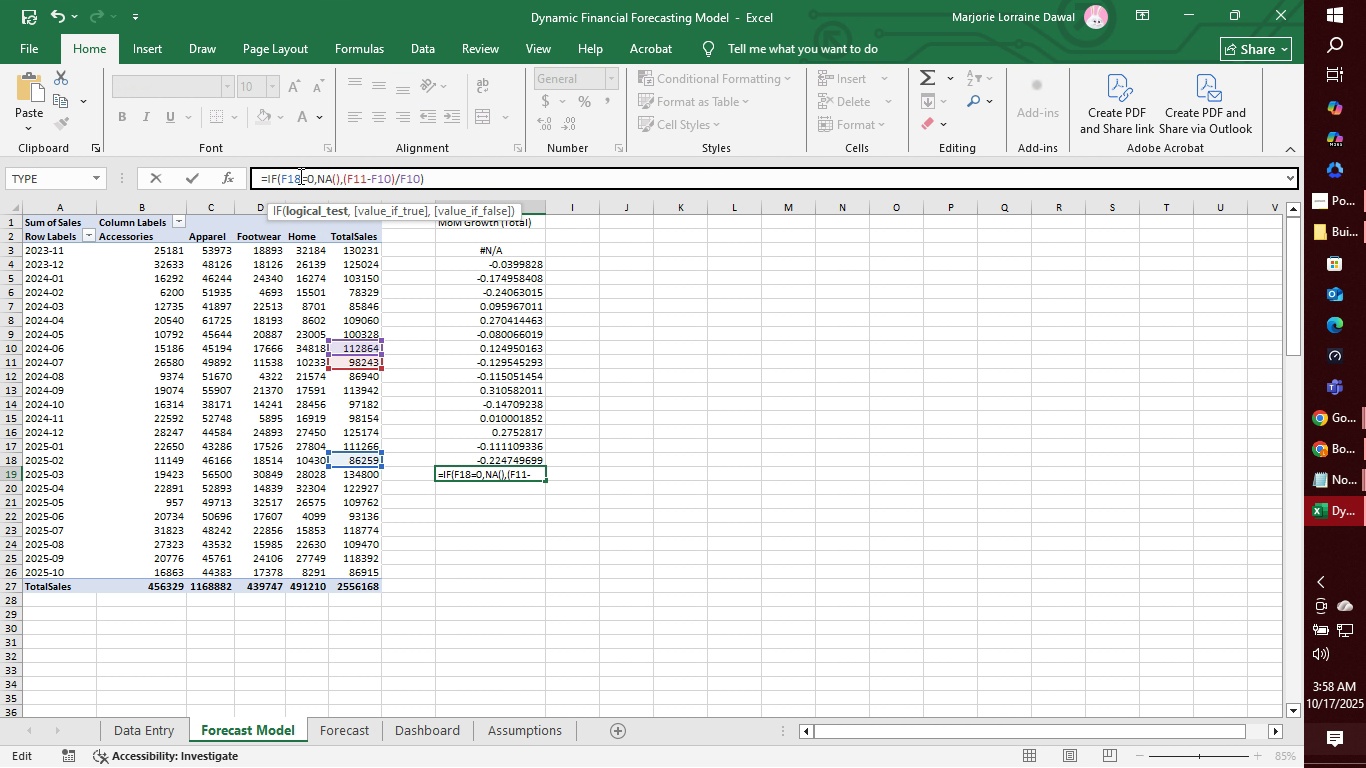 
key(ArrowRight)
 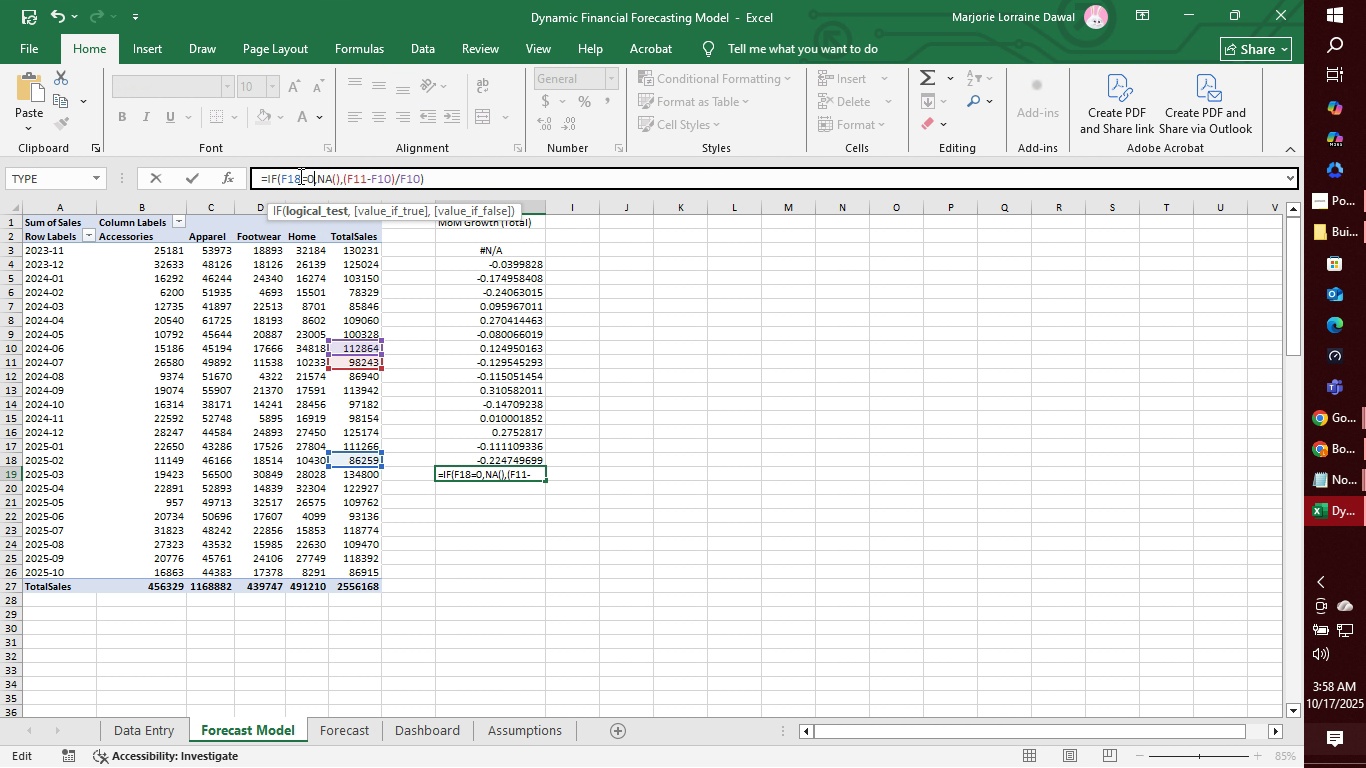 
key(ArrowRight)
 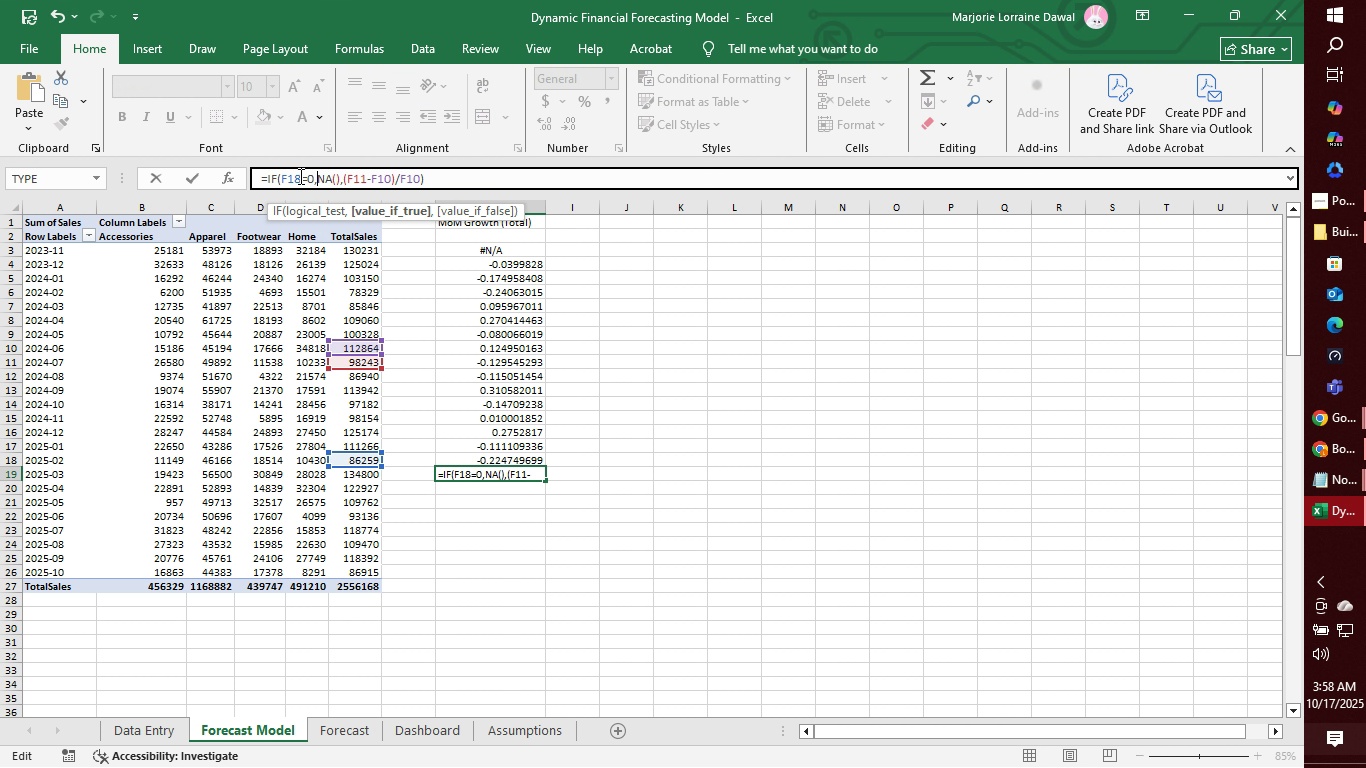 
key(ArrowRight)
 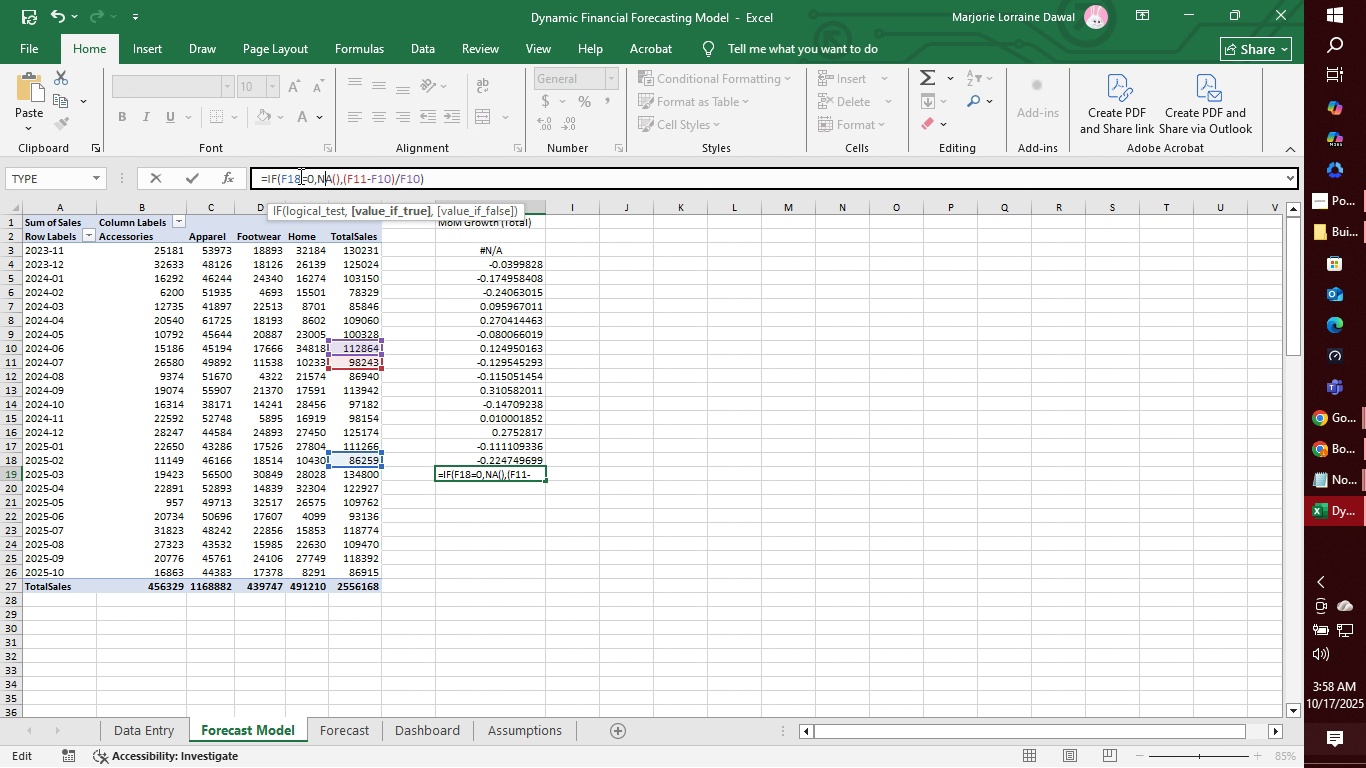 
key(ArrowRight)
 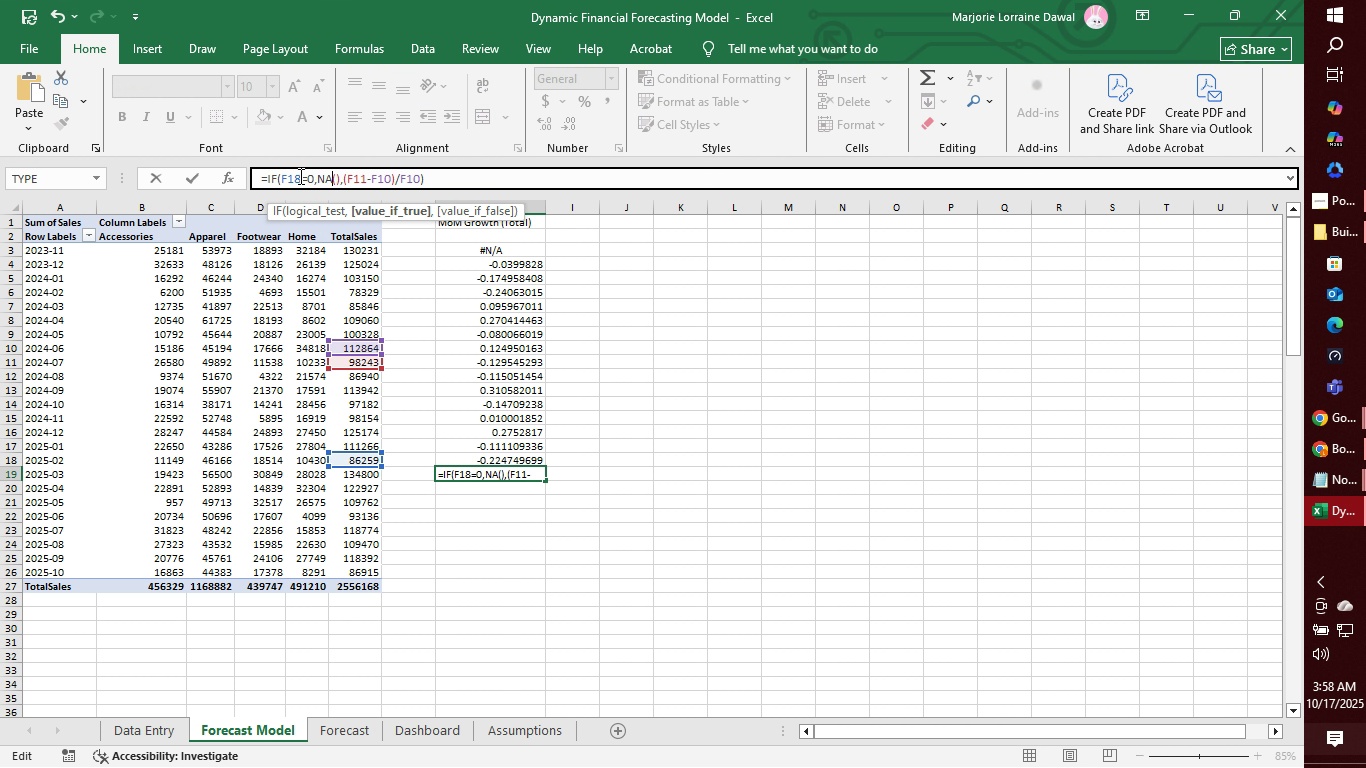 
key(ArrowRight)
 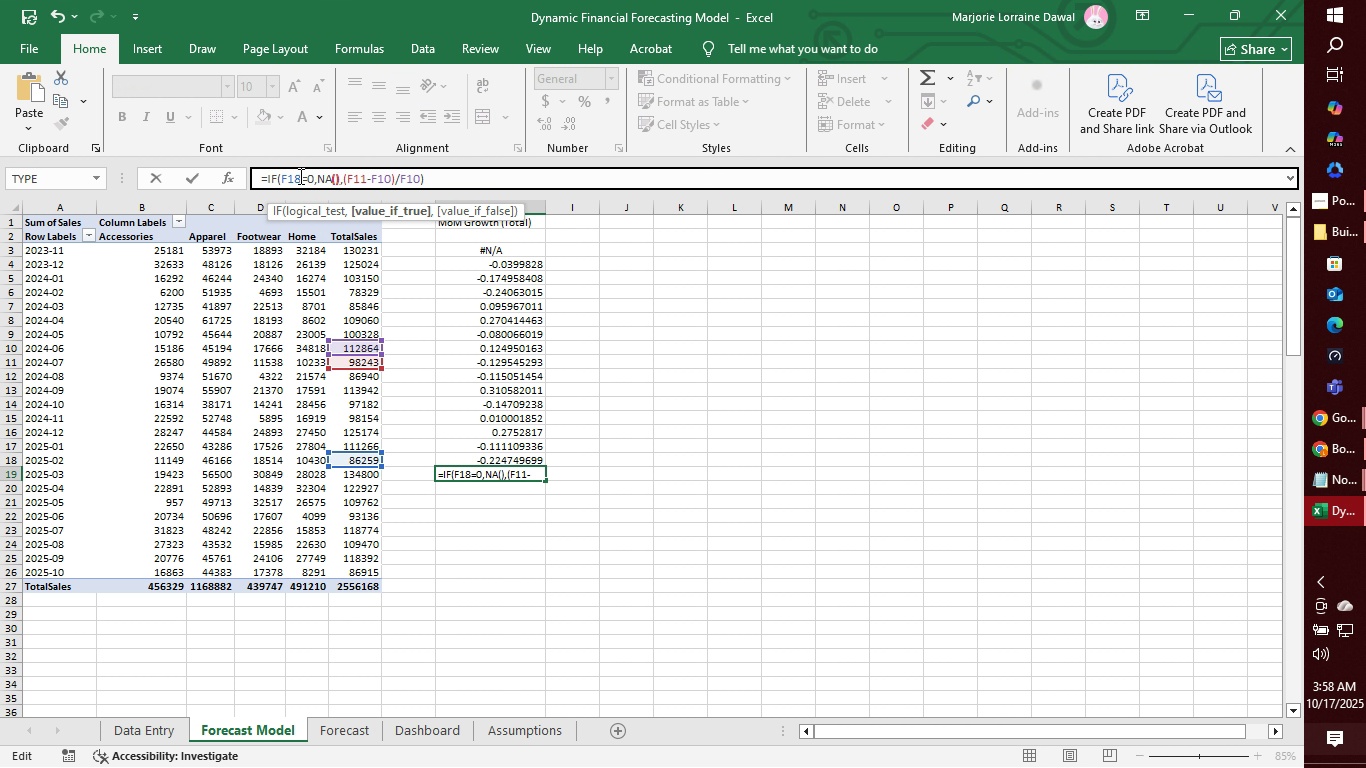 
key(ArrowRight)
 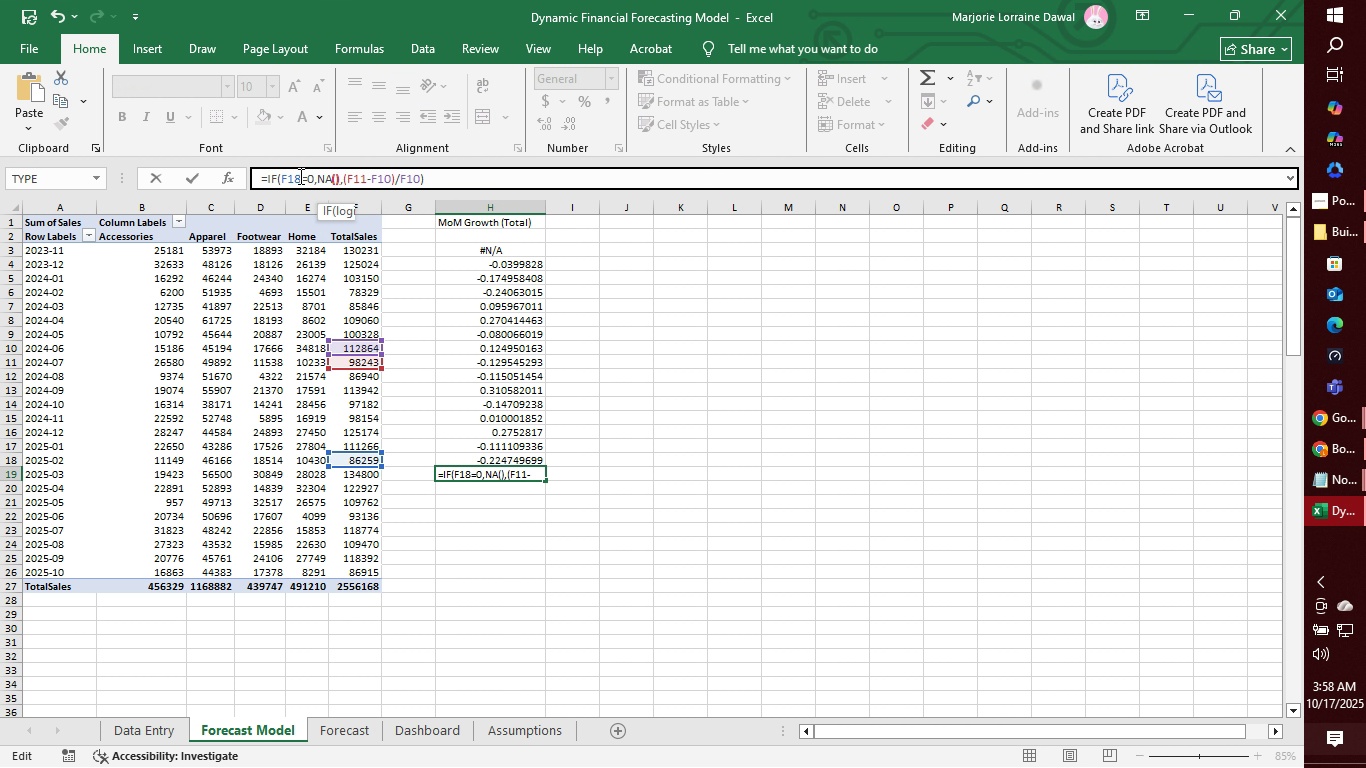 
key(ArrowRight)
 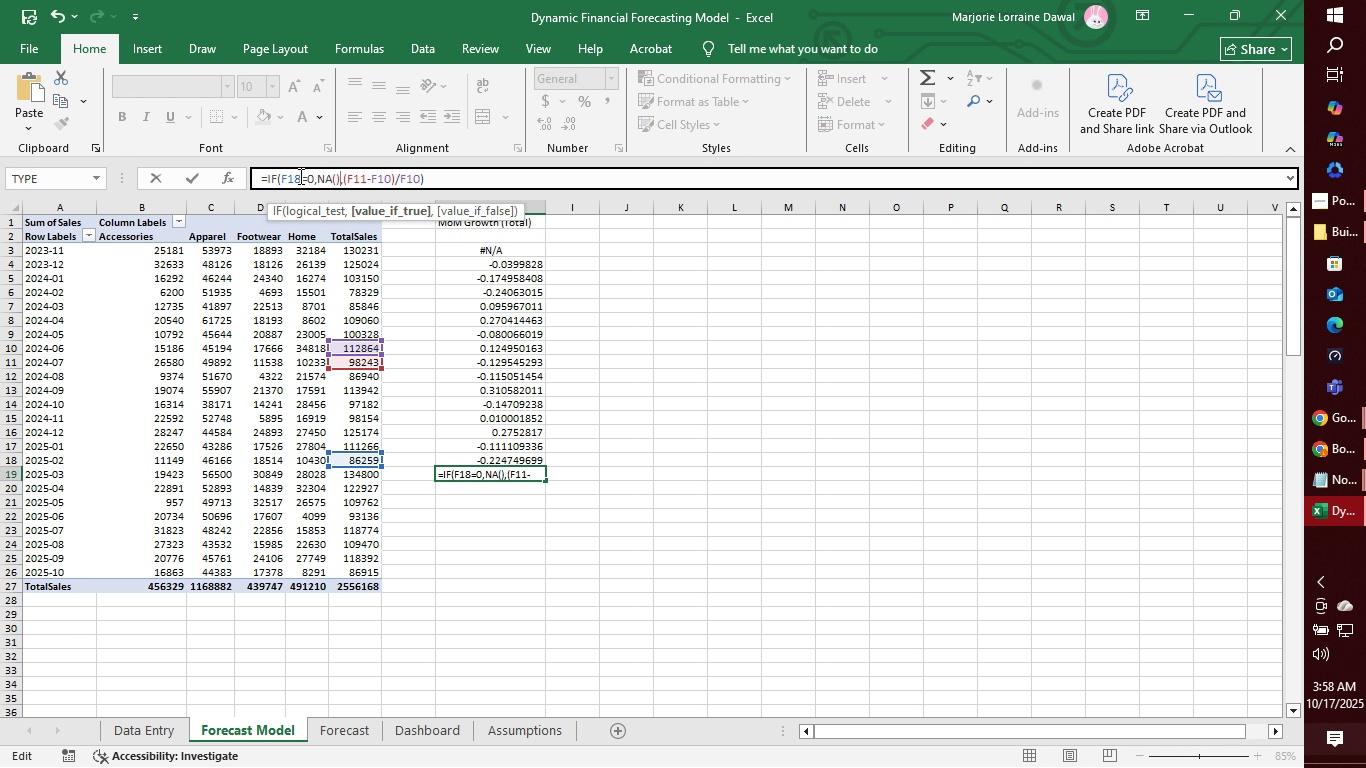 
key(ArrowRight)
 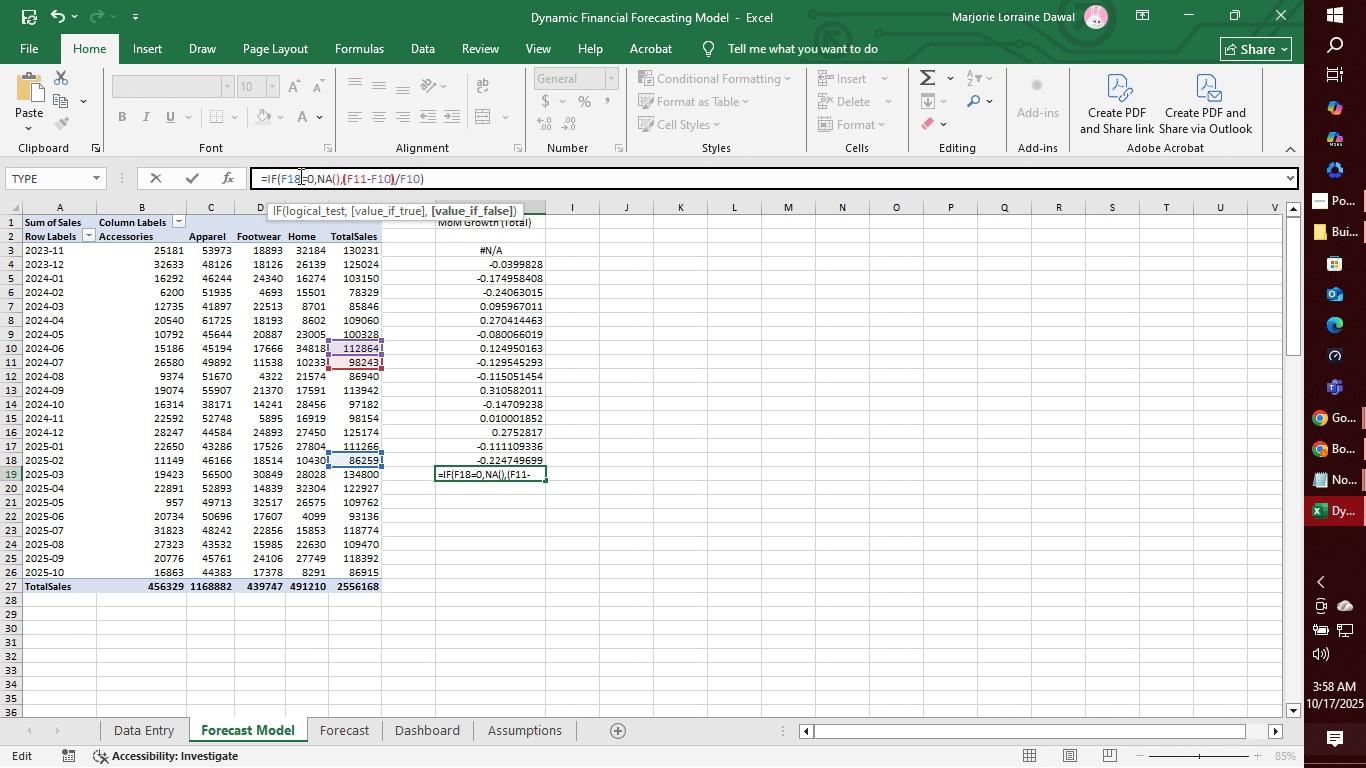 
key(ArrowRight)
 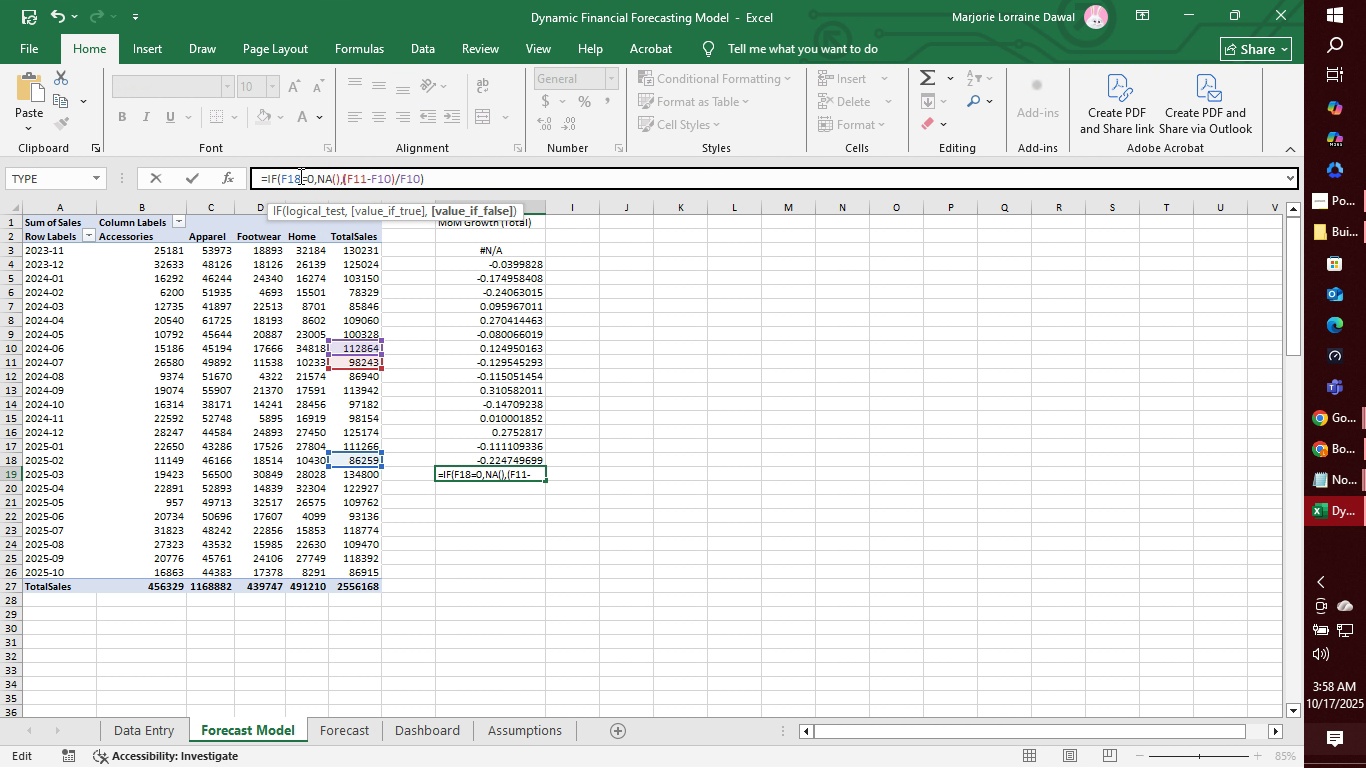 
key(ArrowRight)
 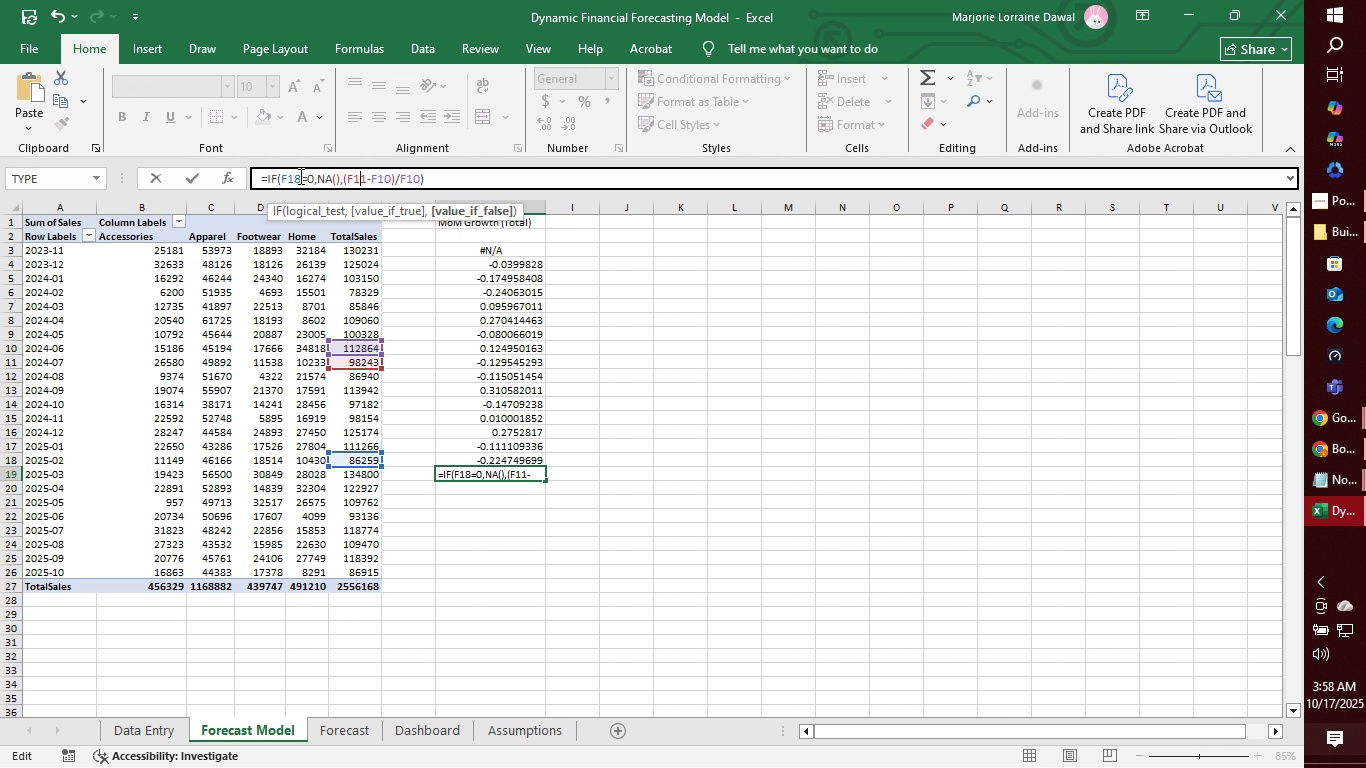 
key(ArrowRight)
 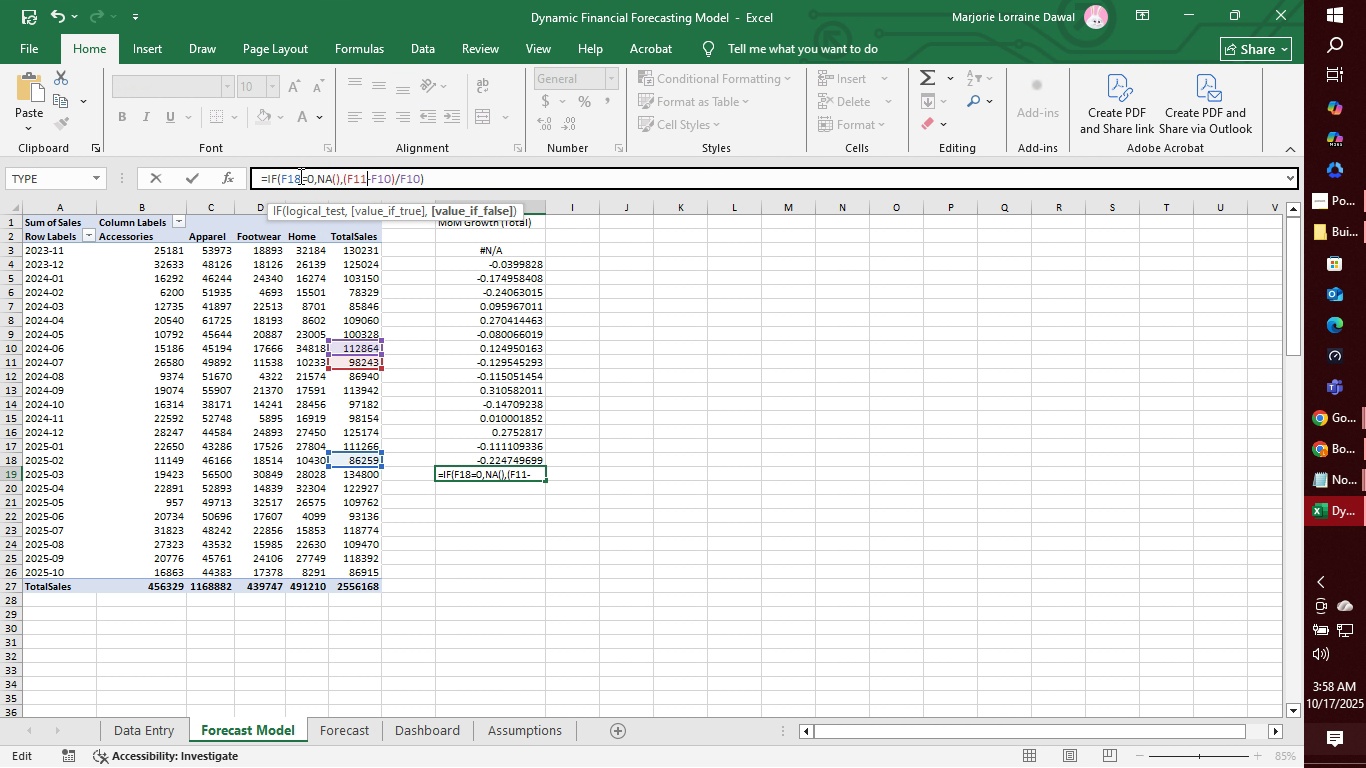 
key(ArrowRight)
 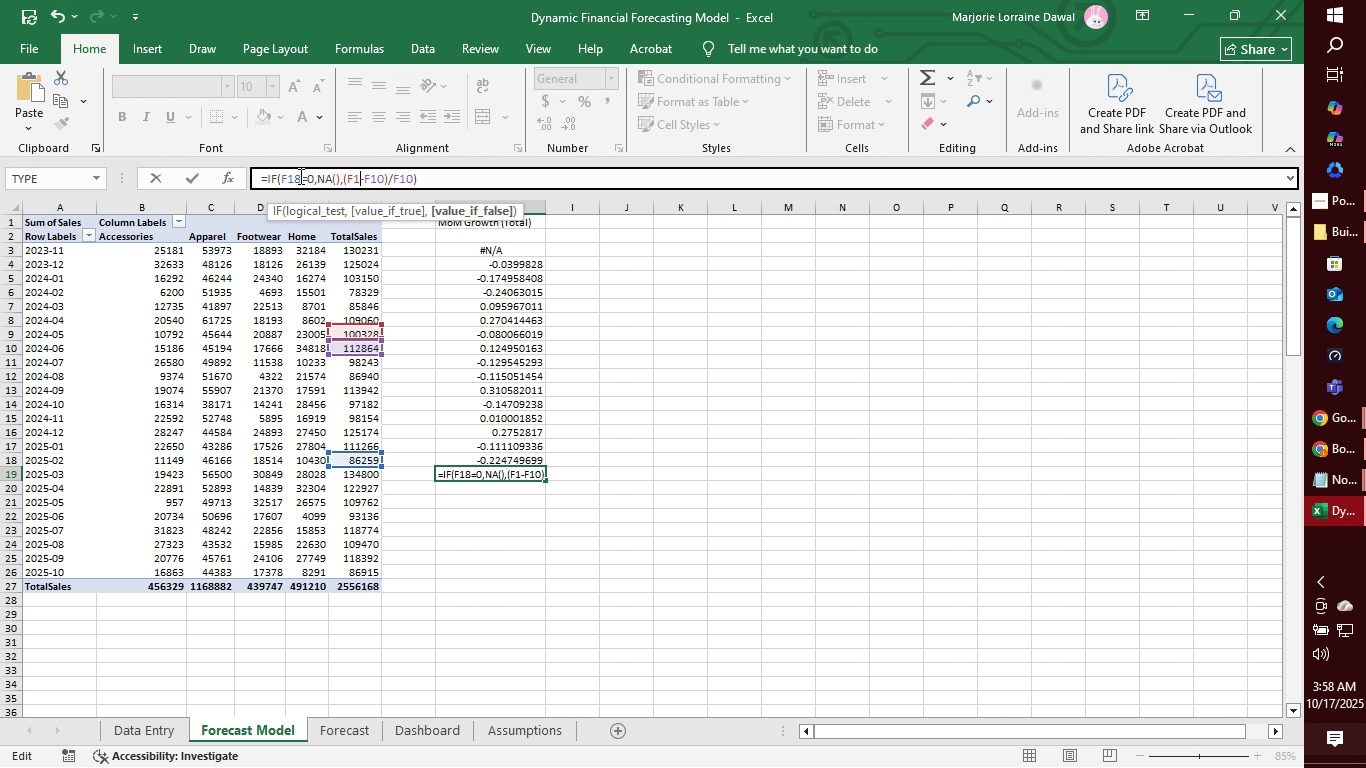 
key(Backspace)
 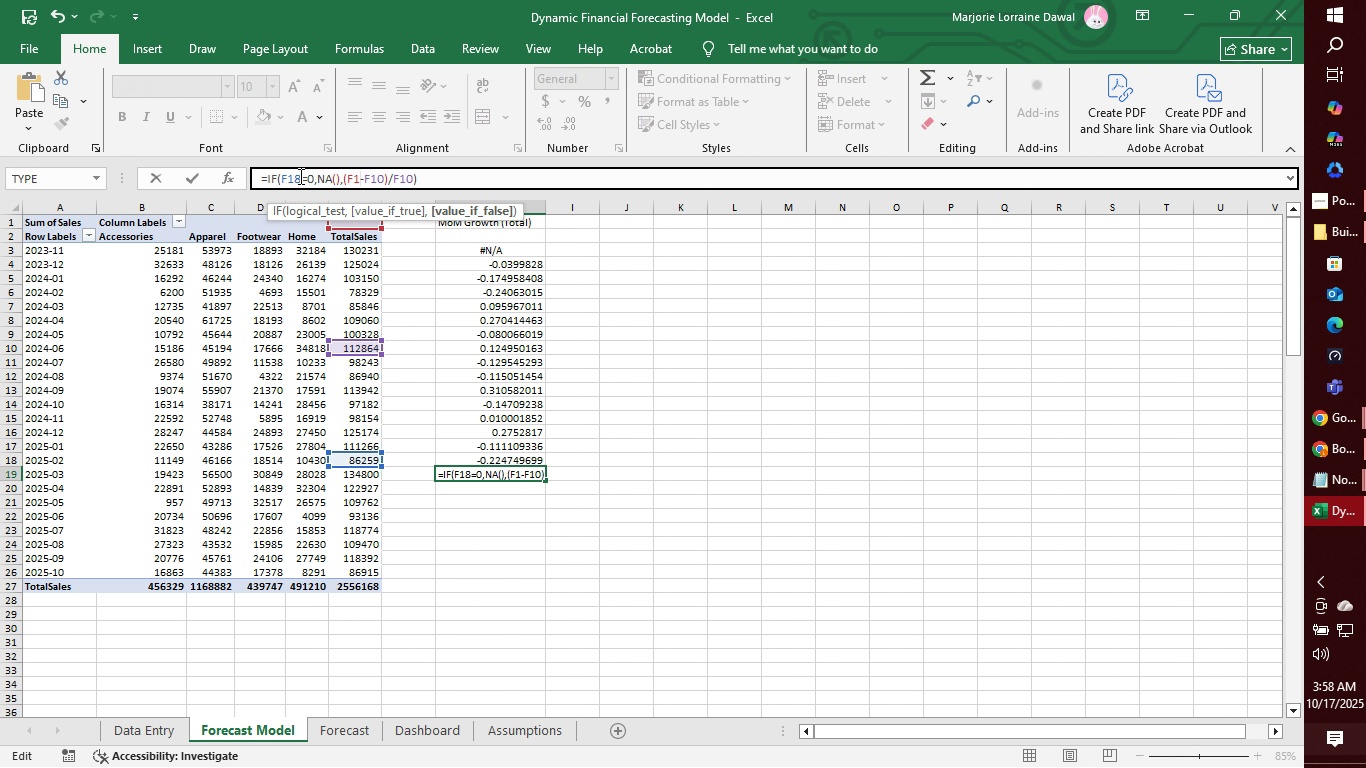 
key(9)
 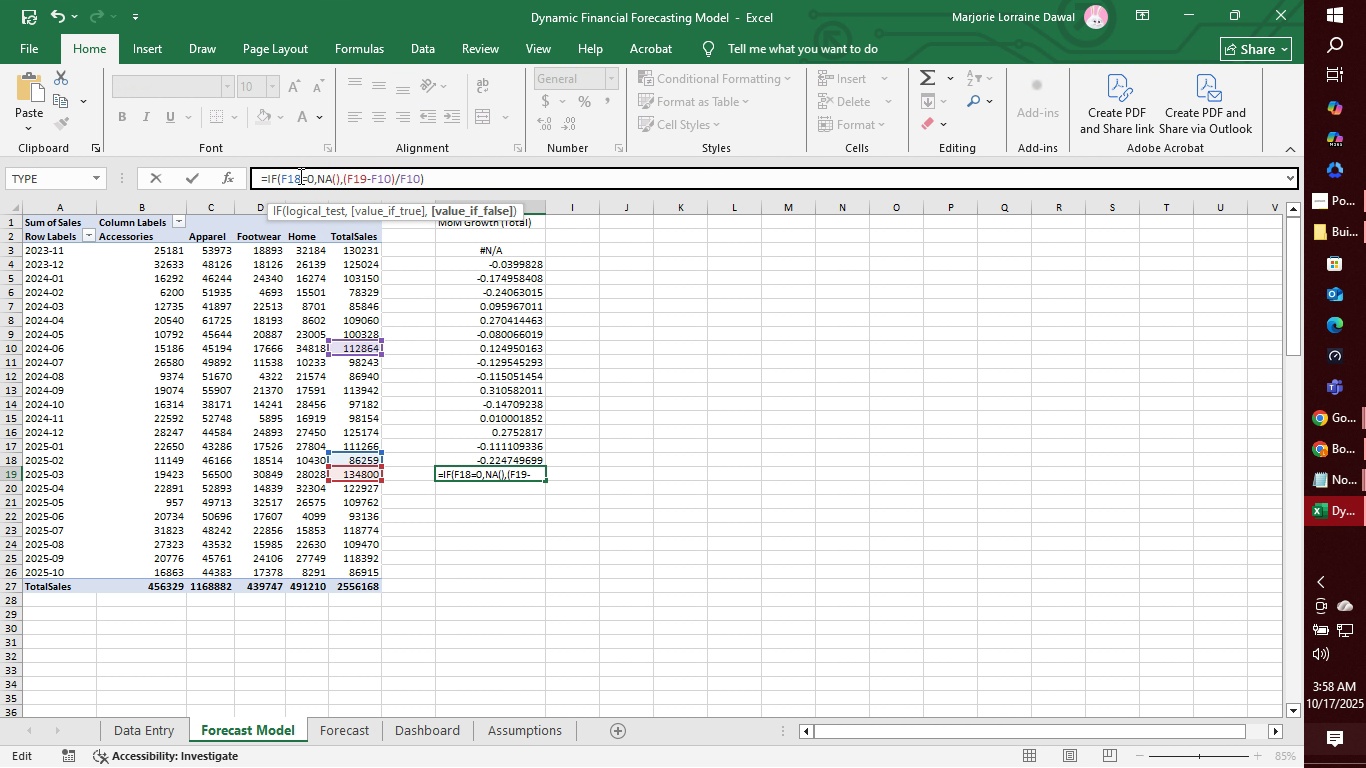 
key(ArrowRight)
 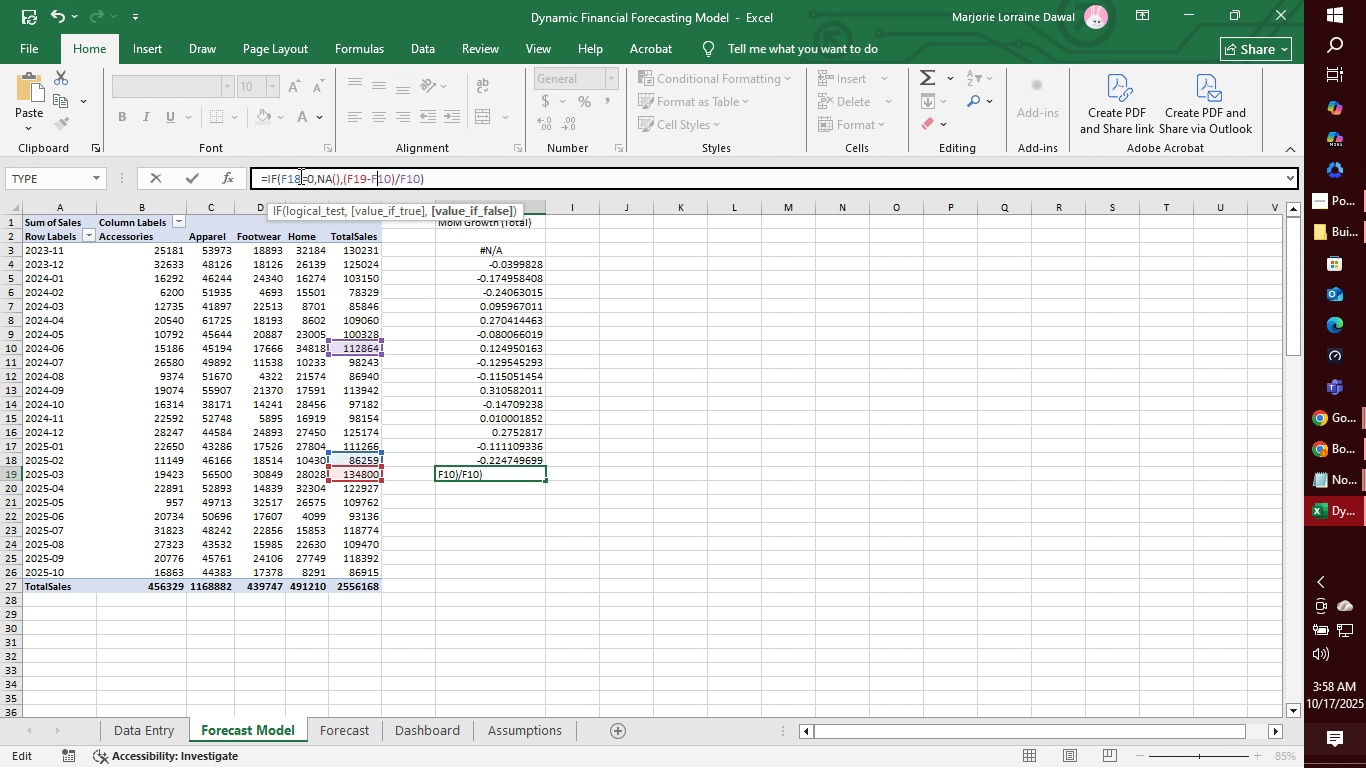 
key(ArrowRight)
 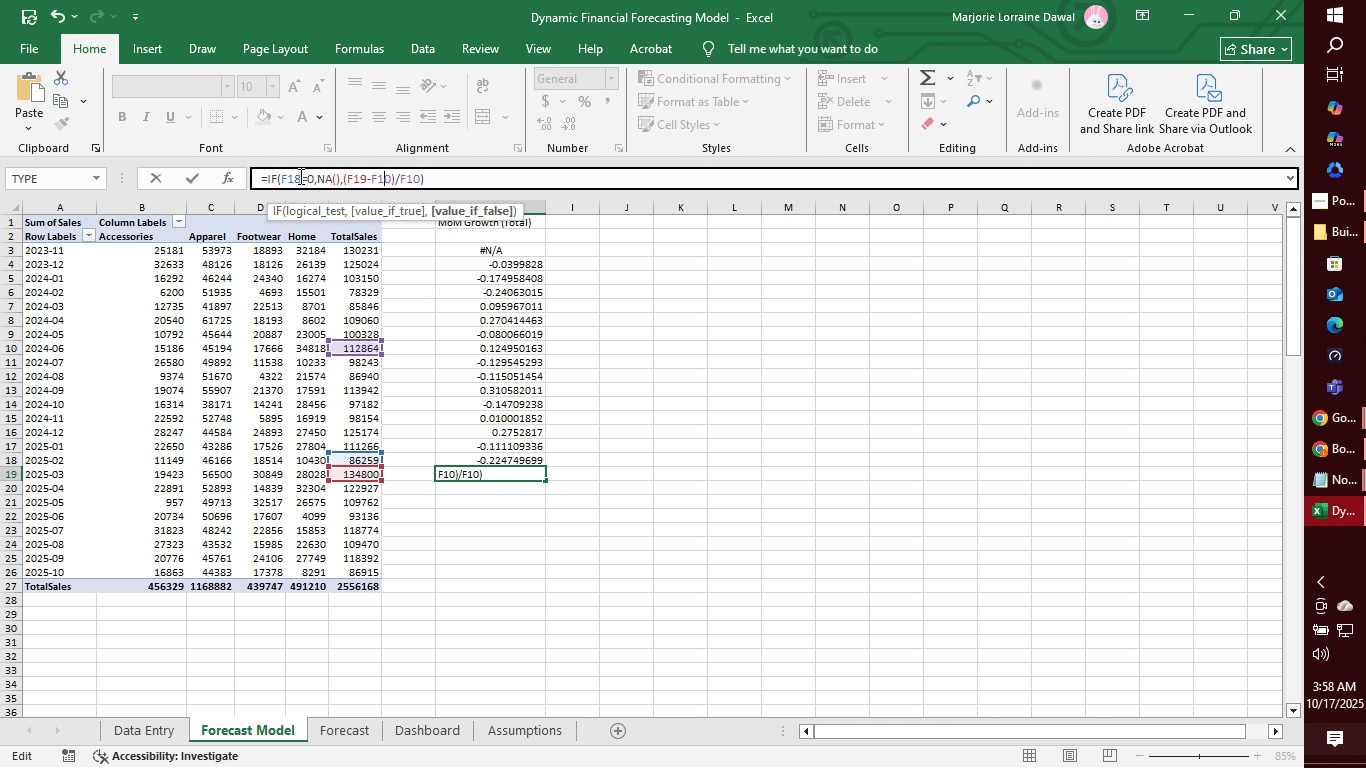 
key(ArrowRight)
 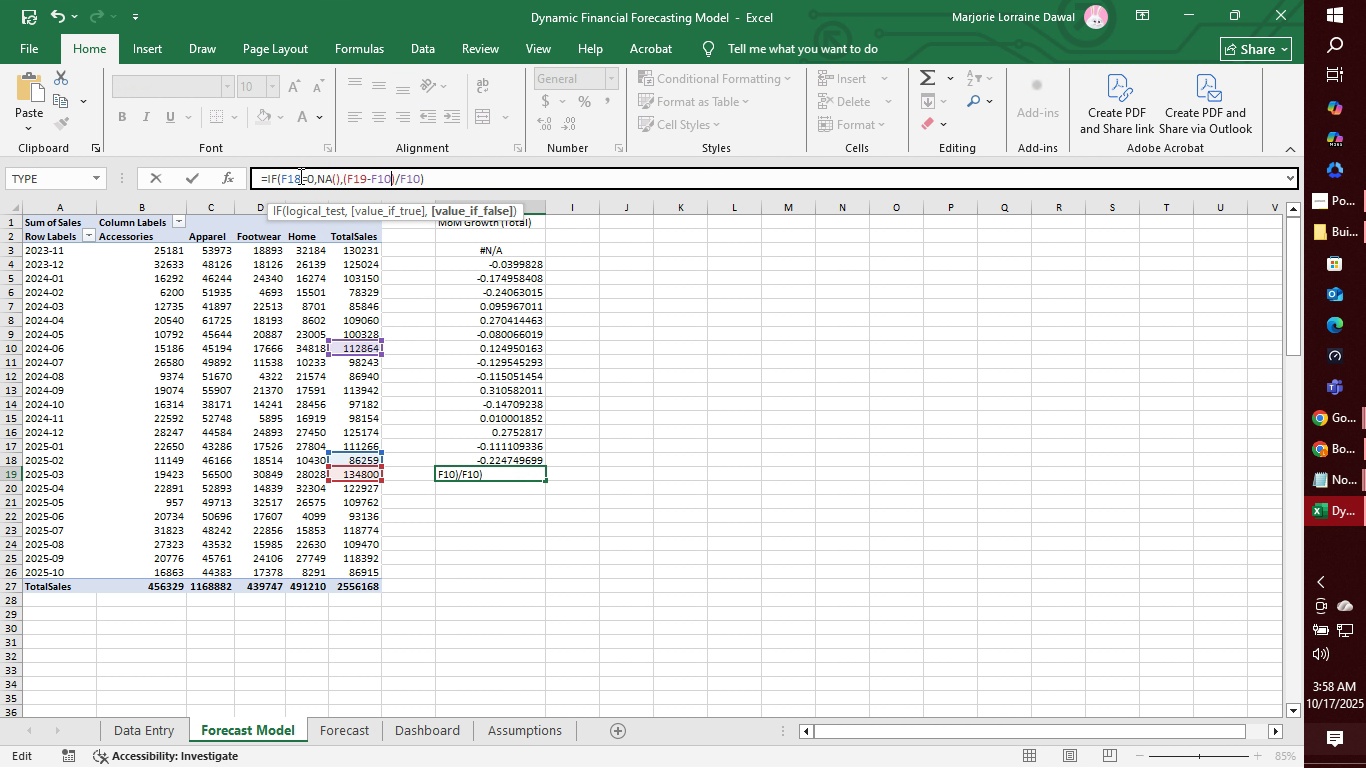 
key(ArrowRight)
 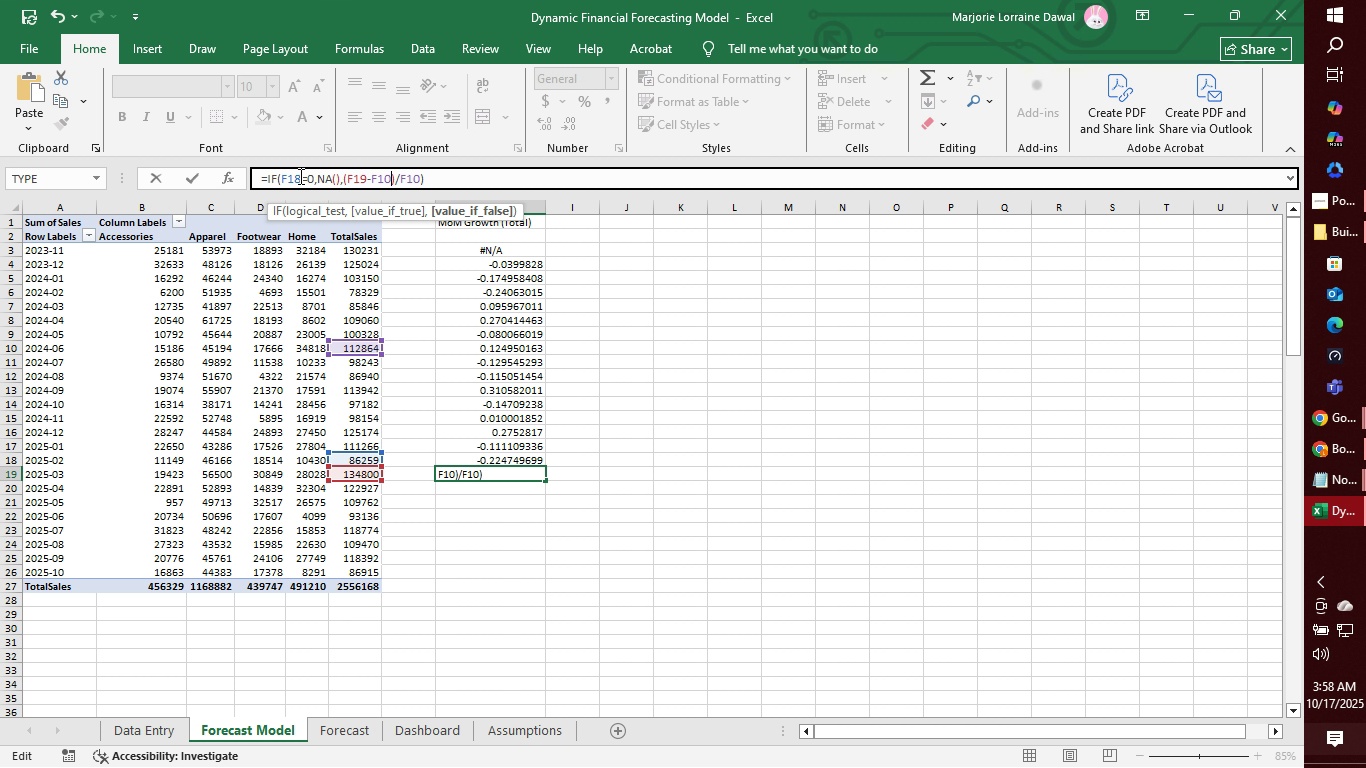 
key(Backspace)
 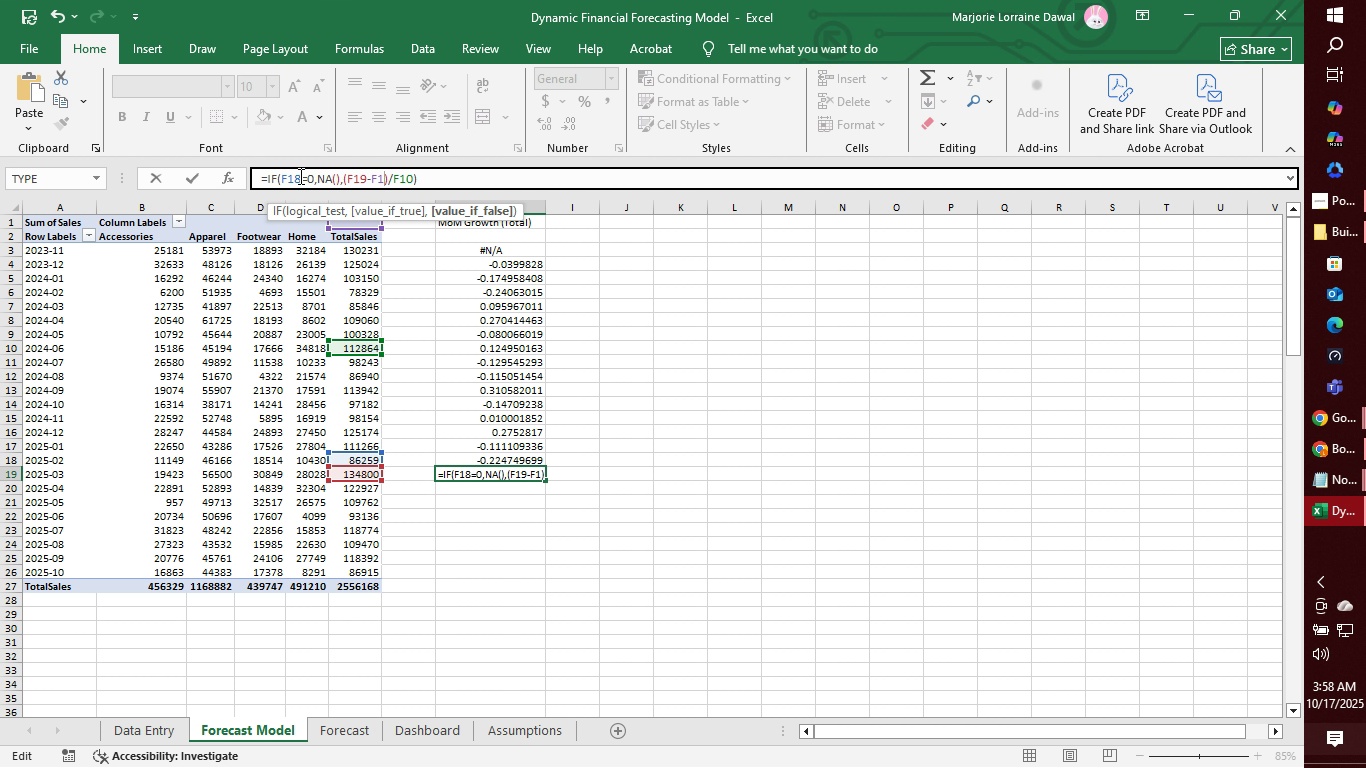 
key(8)
 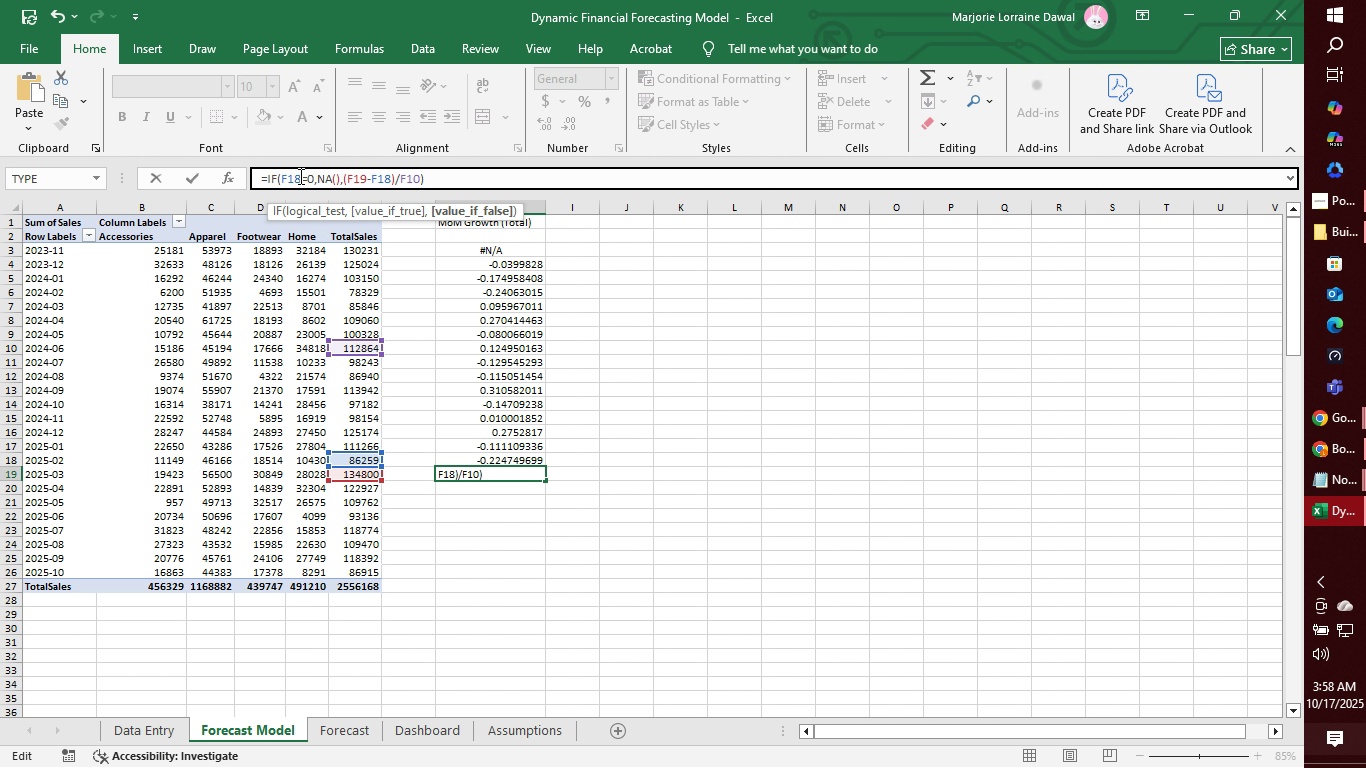 
key(ArrowRight)
 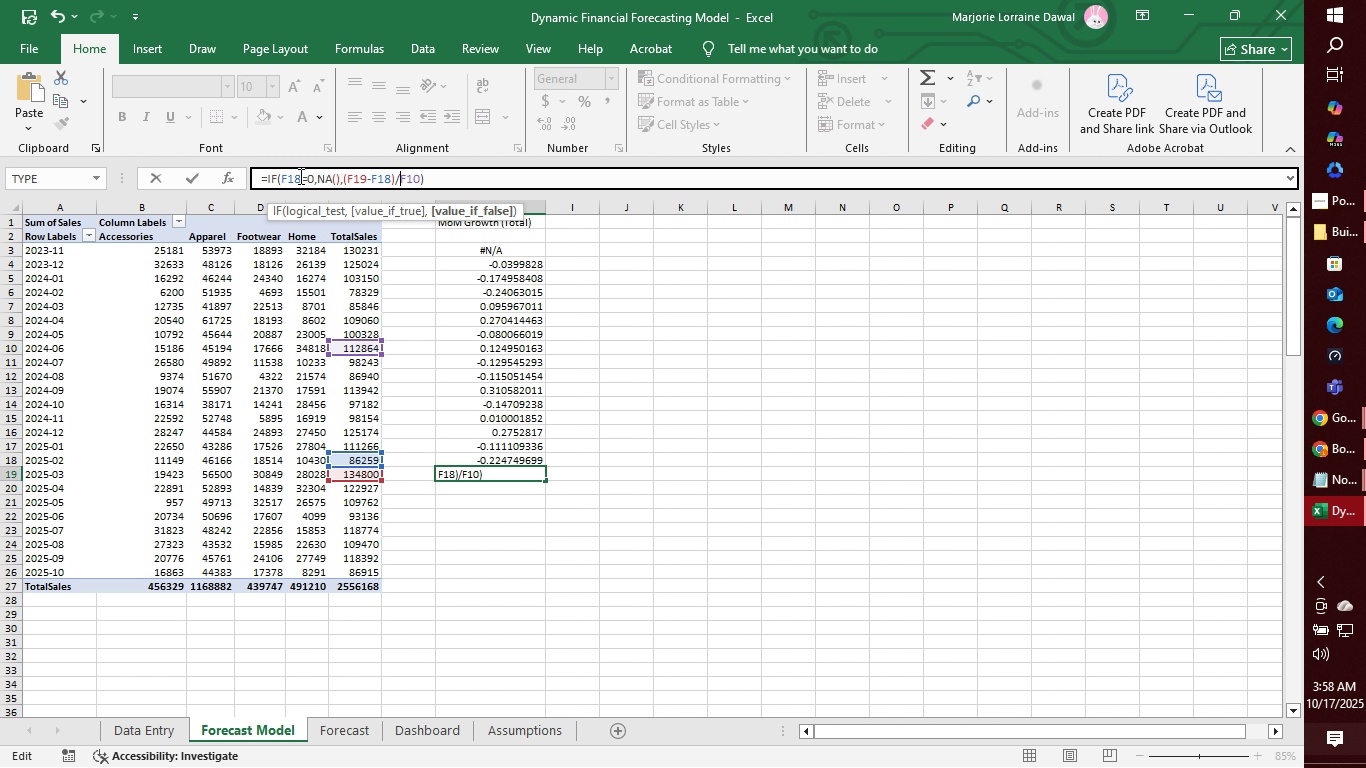 
key(ArrowRight)
 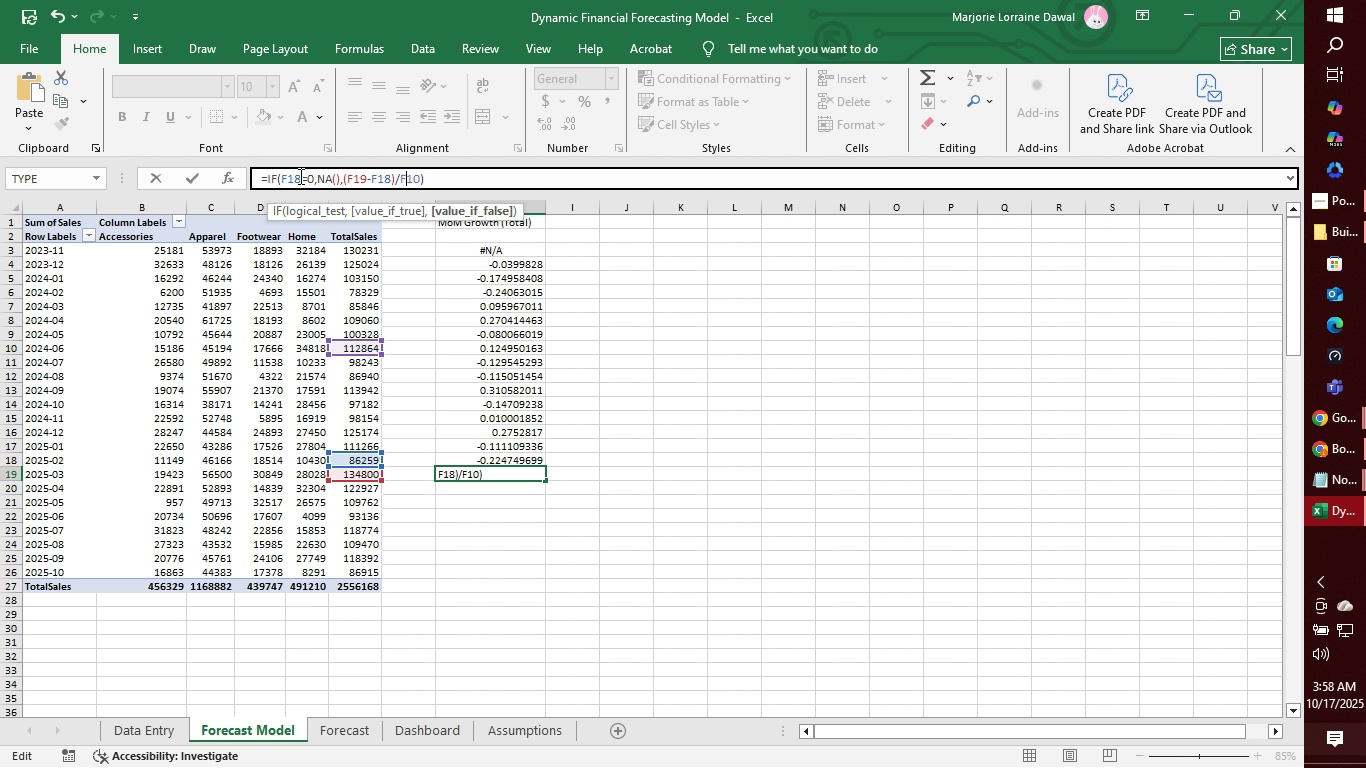 
key(ArrowRight)
 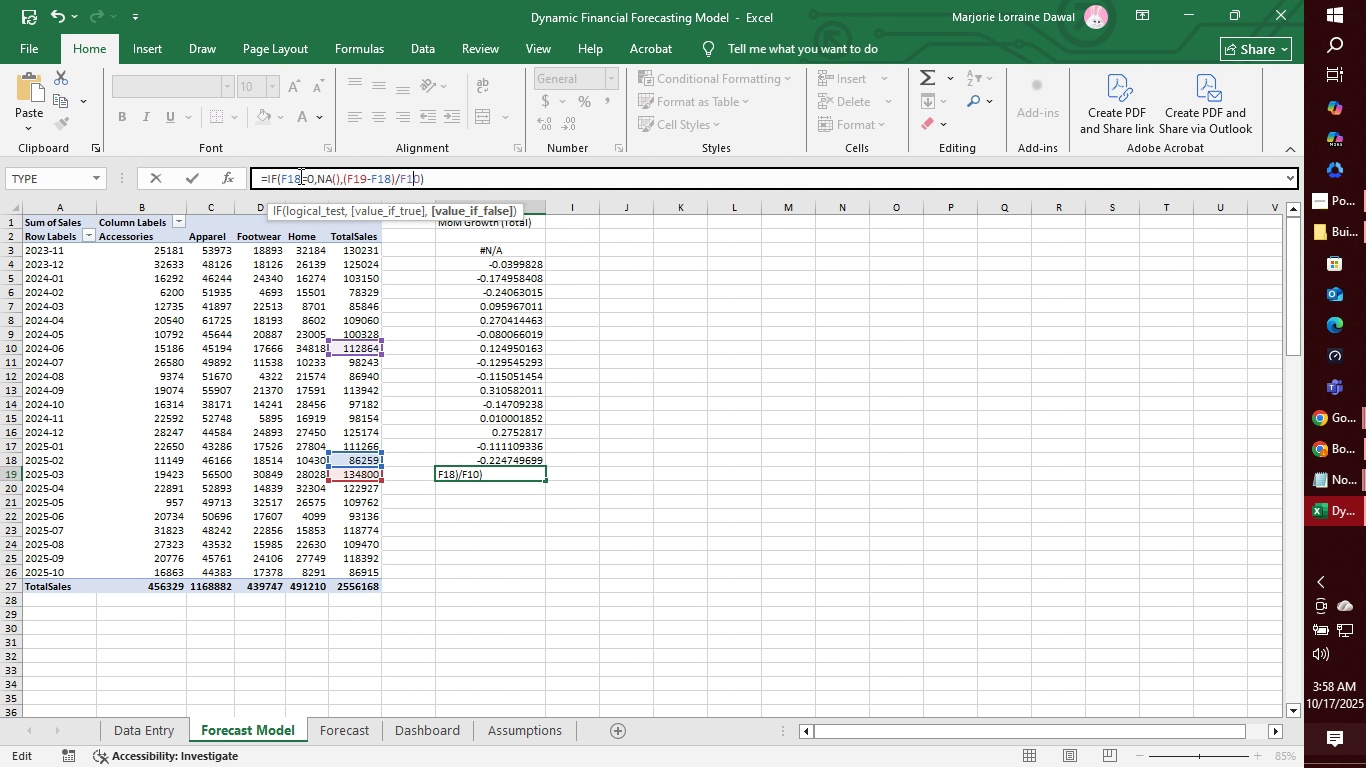 
key(ArrowRight)
 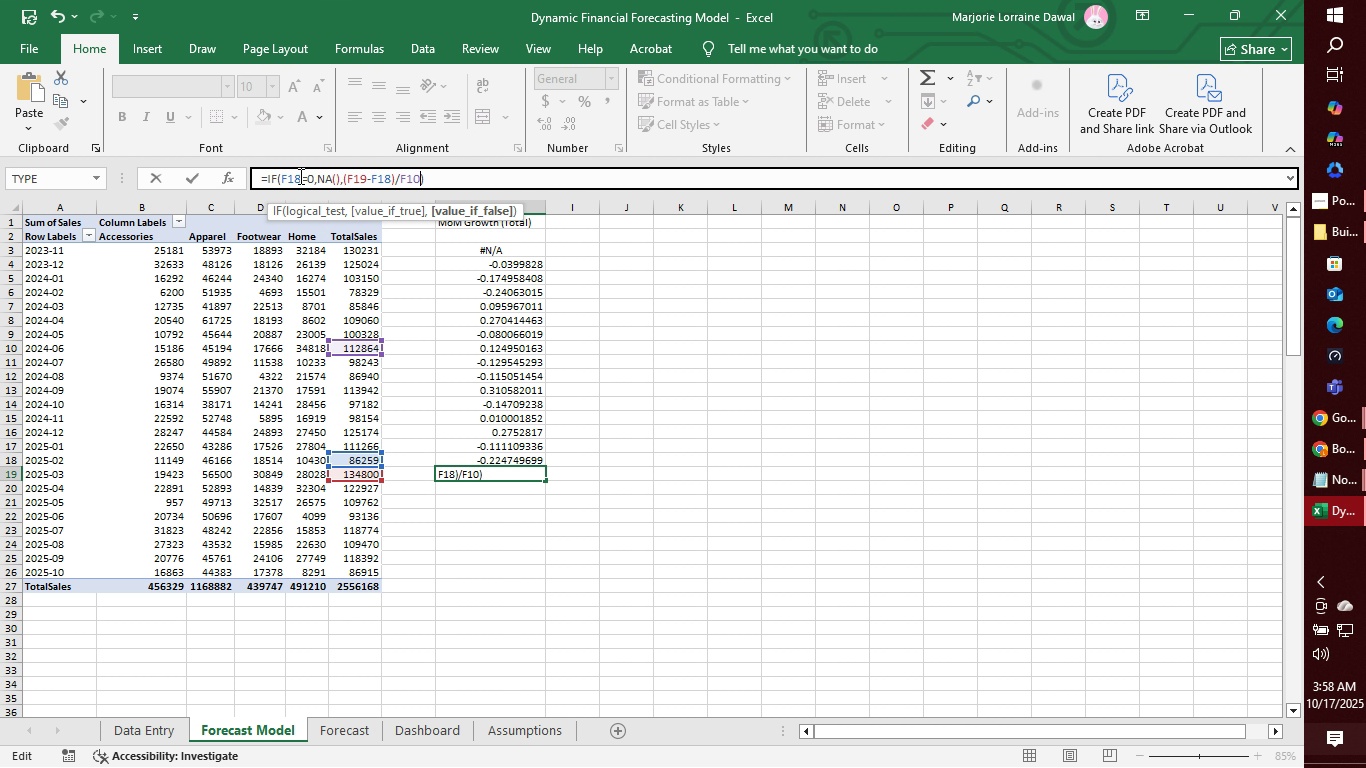 
key(ArrowRight)
 